 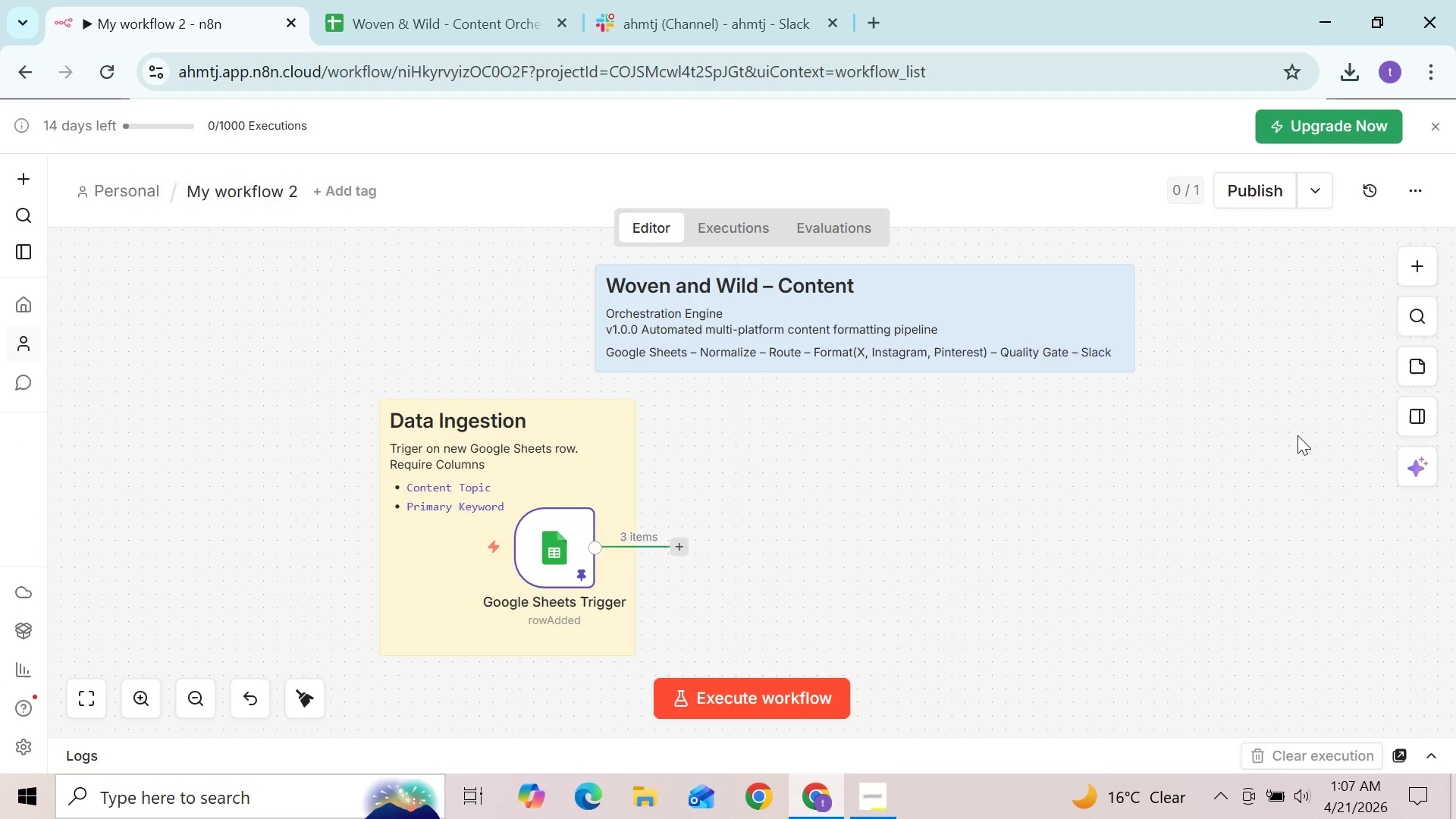 
key(Control+V)
 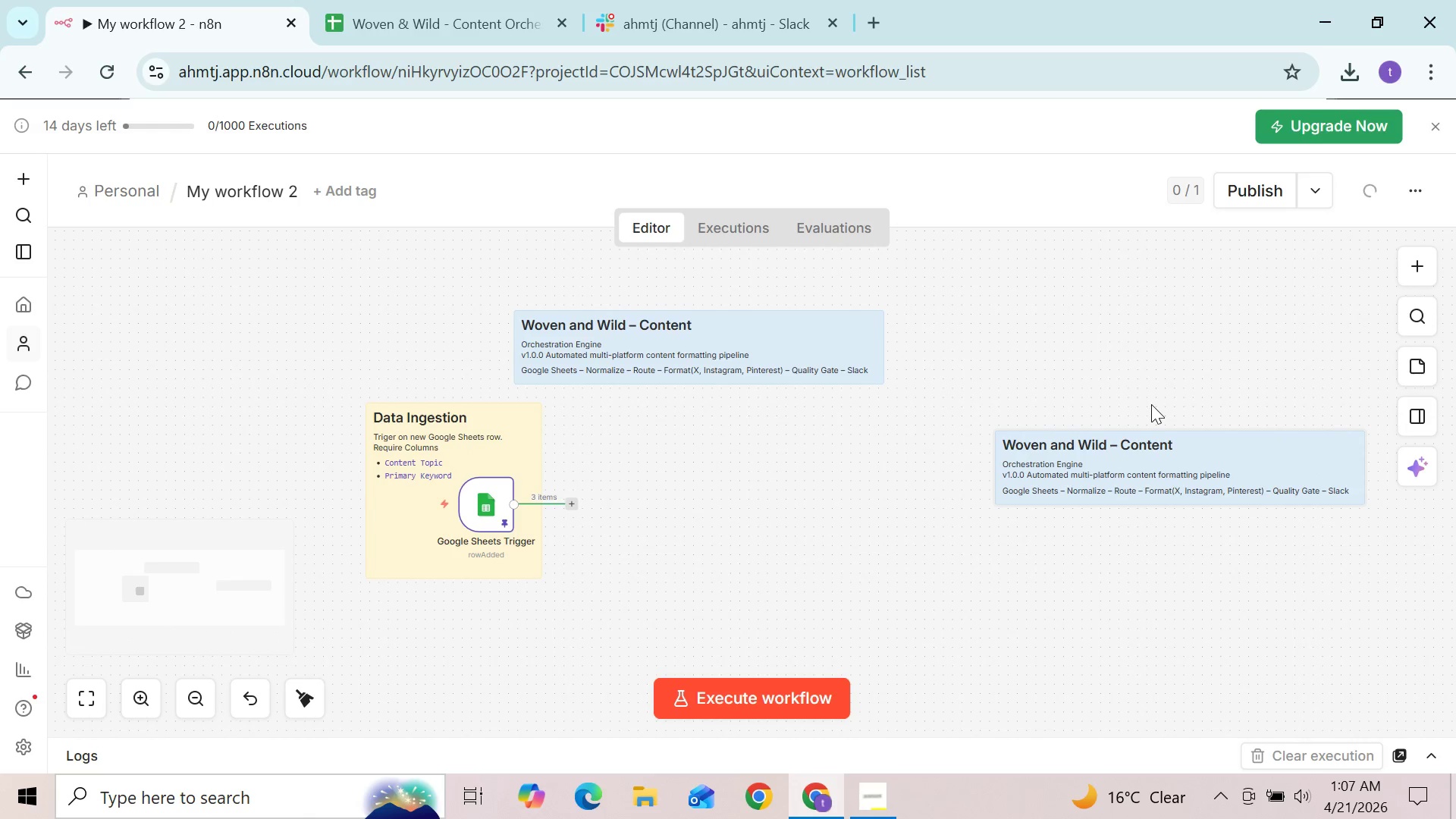 
left_click([1159, 413])
 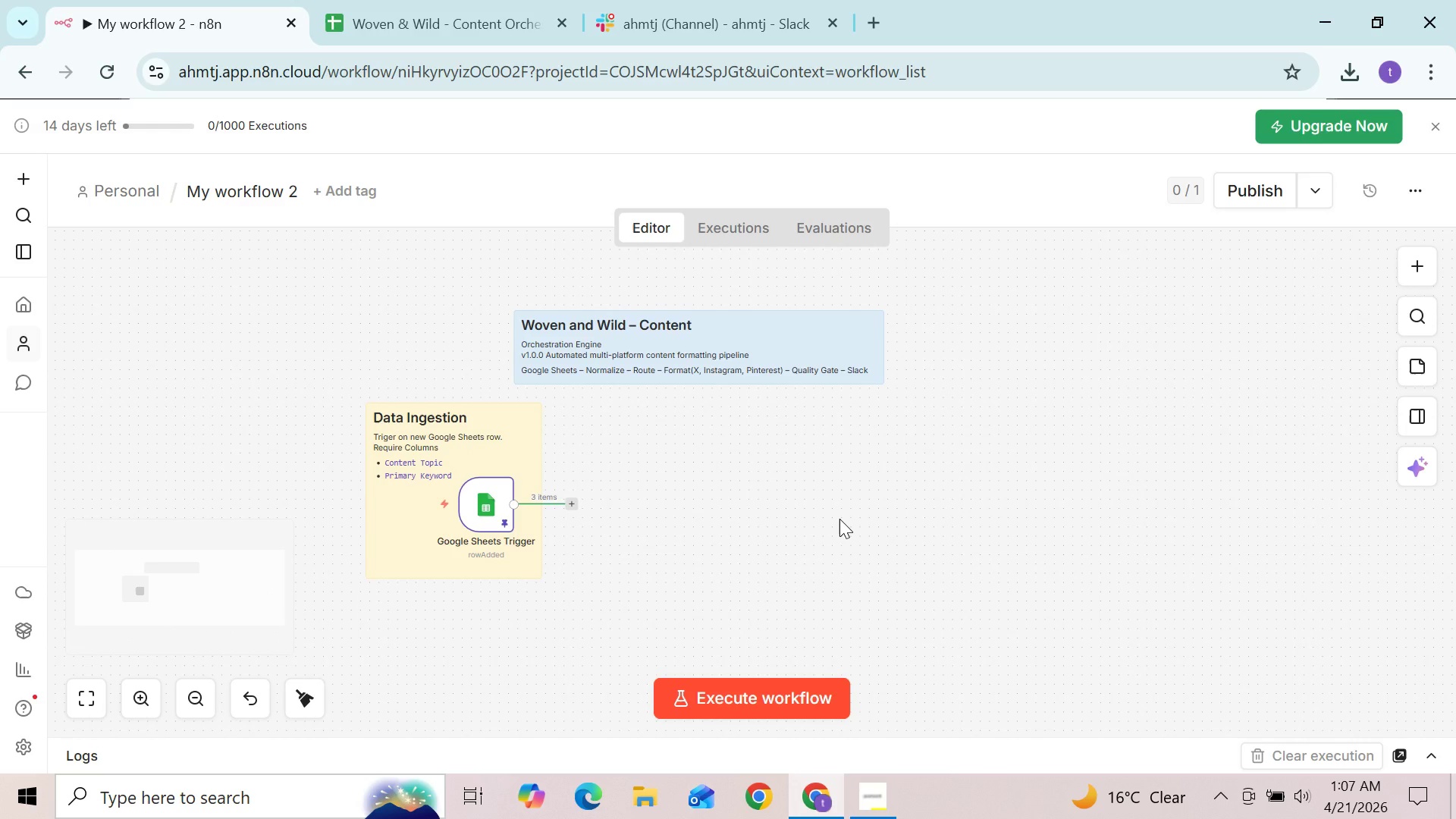 
key(Meta+V)
 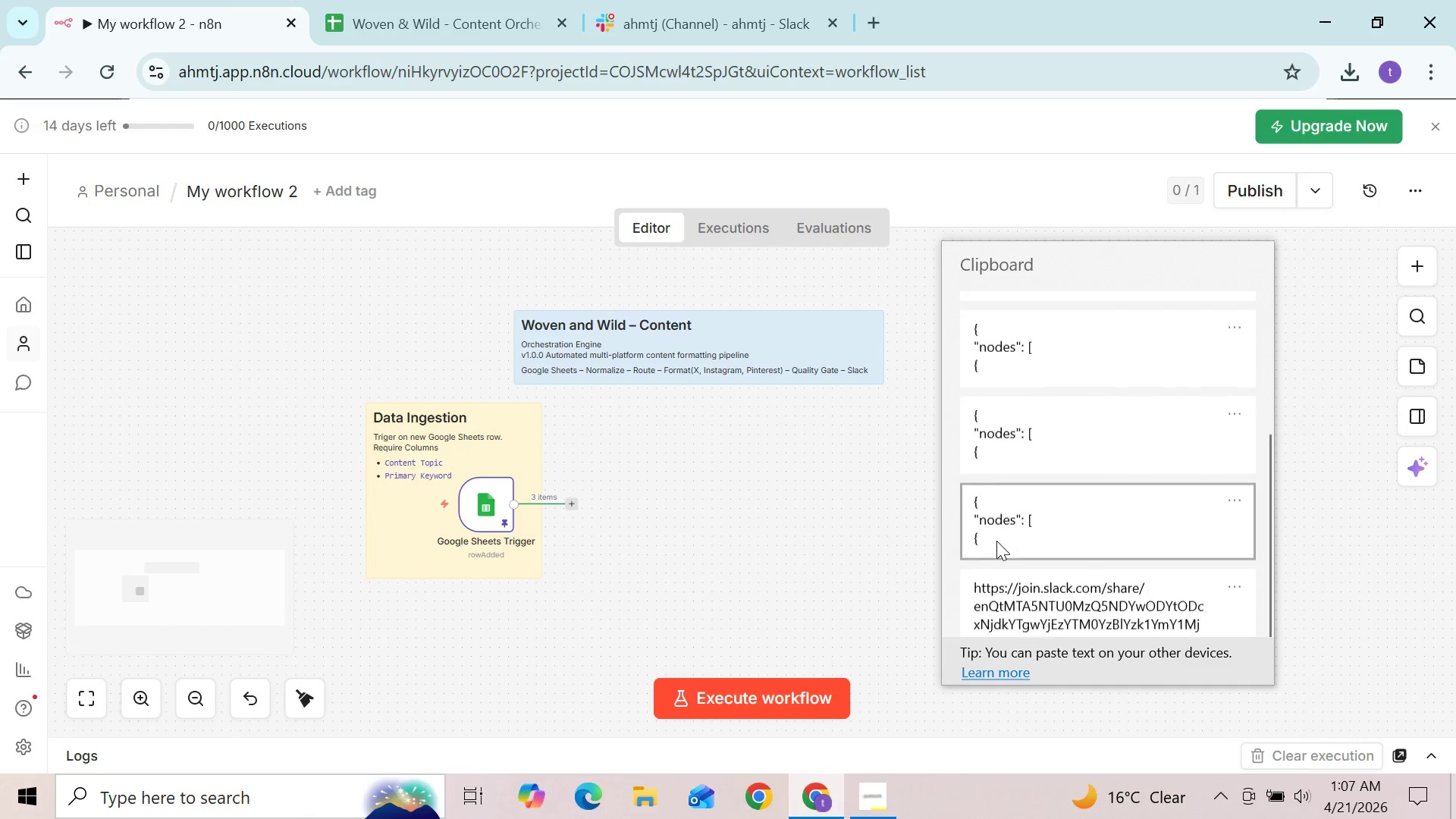 
left_click([1011, 470])
 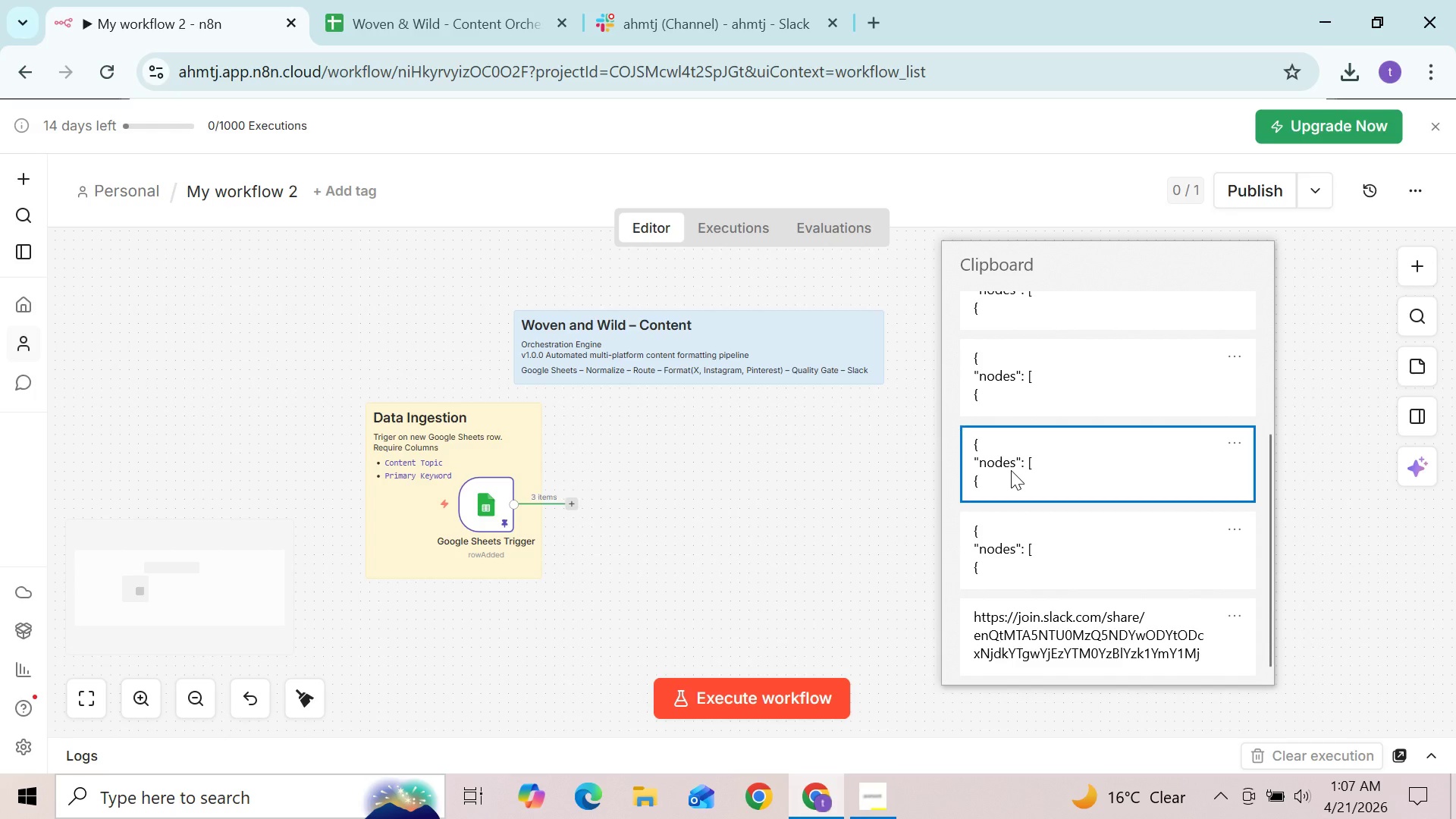 
key(Control+ControlLeft)
 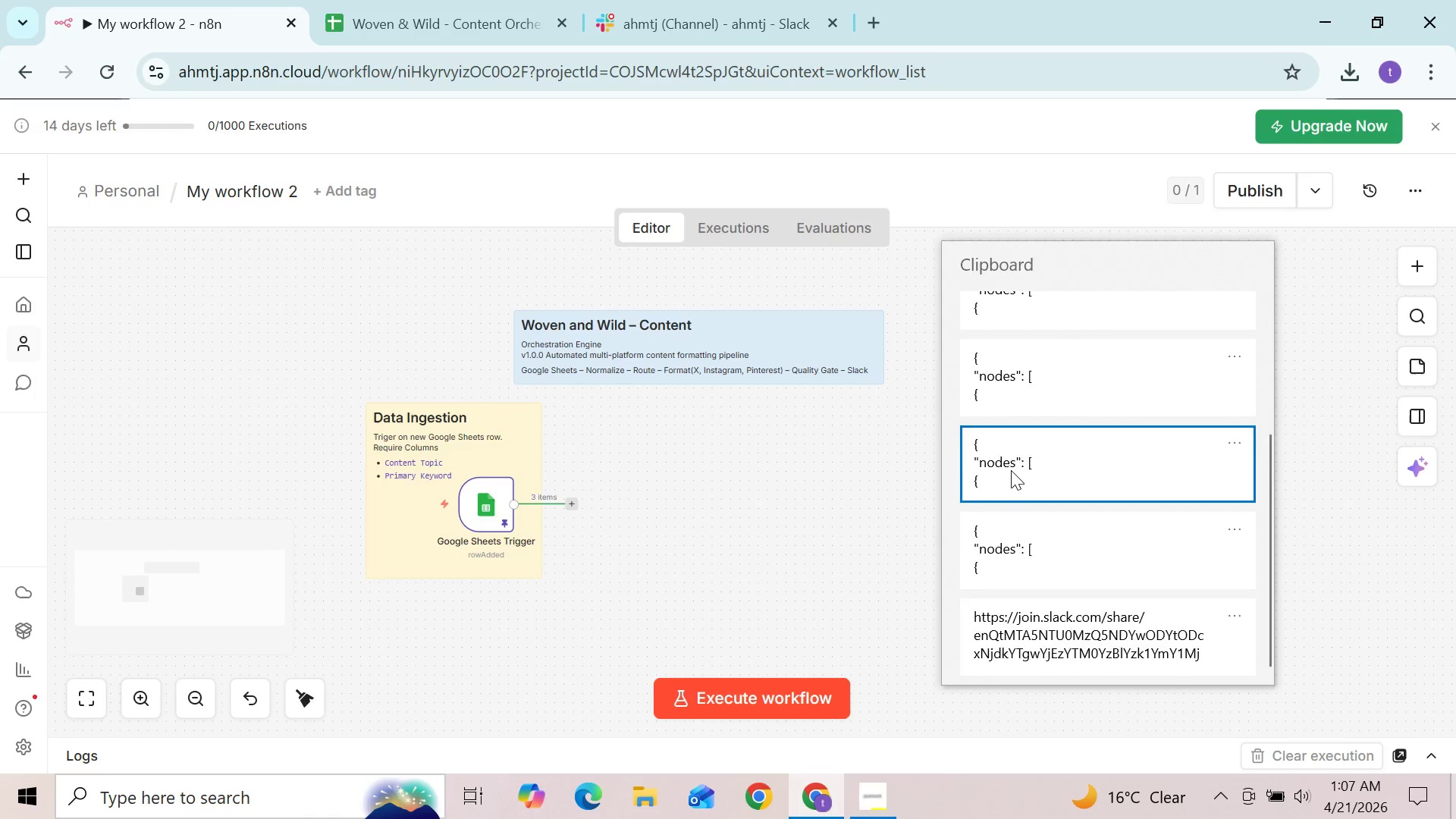 
key(Control+V)
 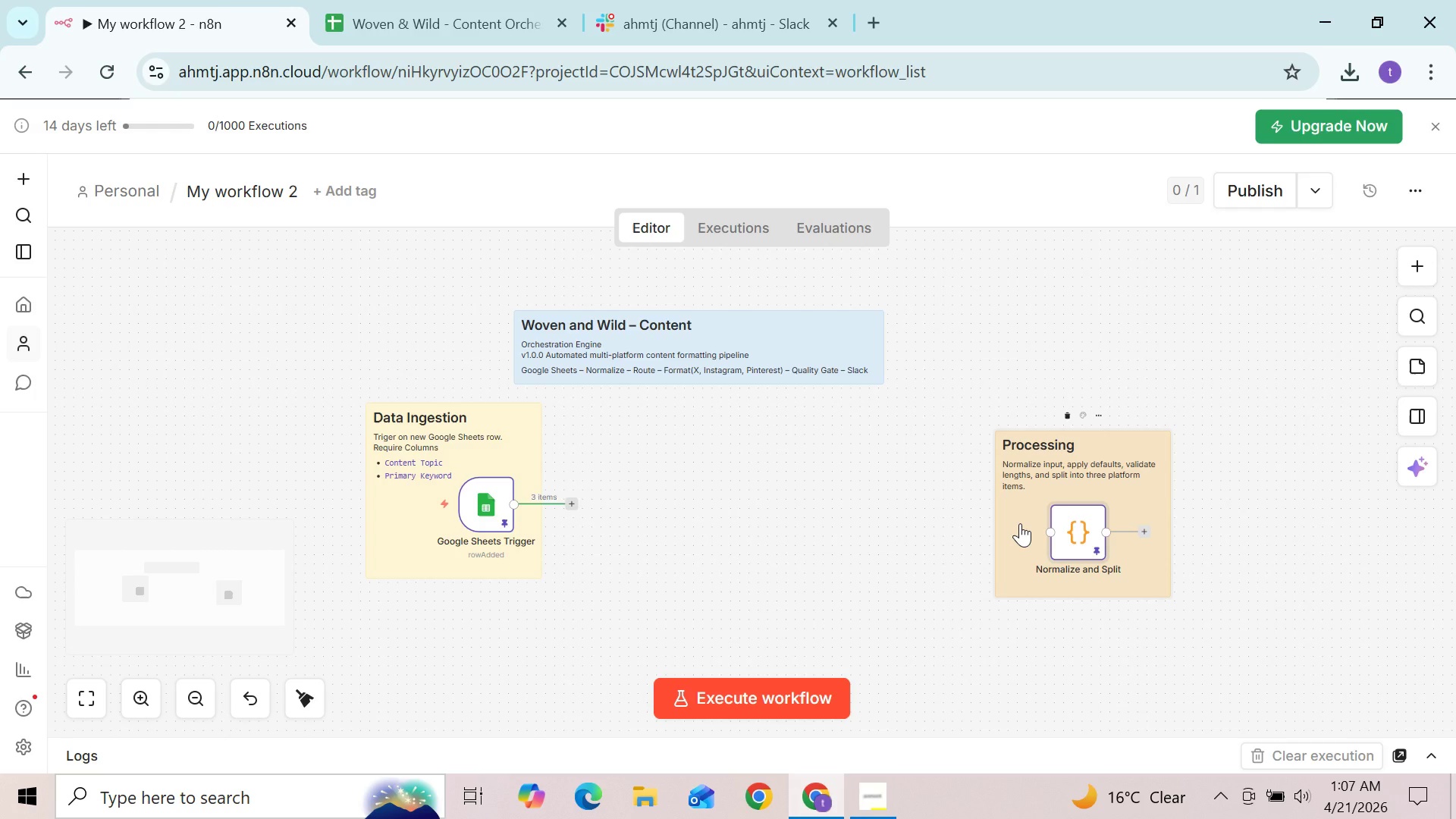 
left_click_drag(start_coordinate=[1020, 523], to_coordinate=[655, 504])
 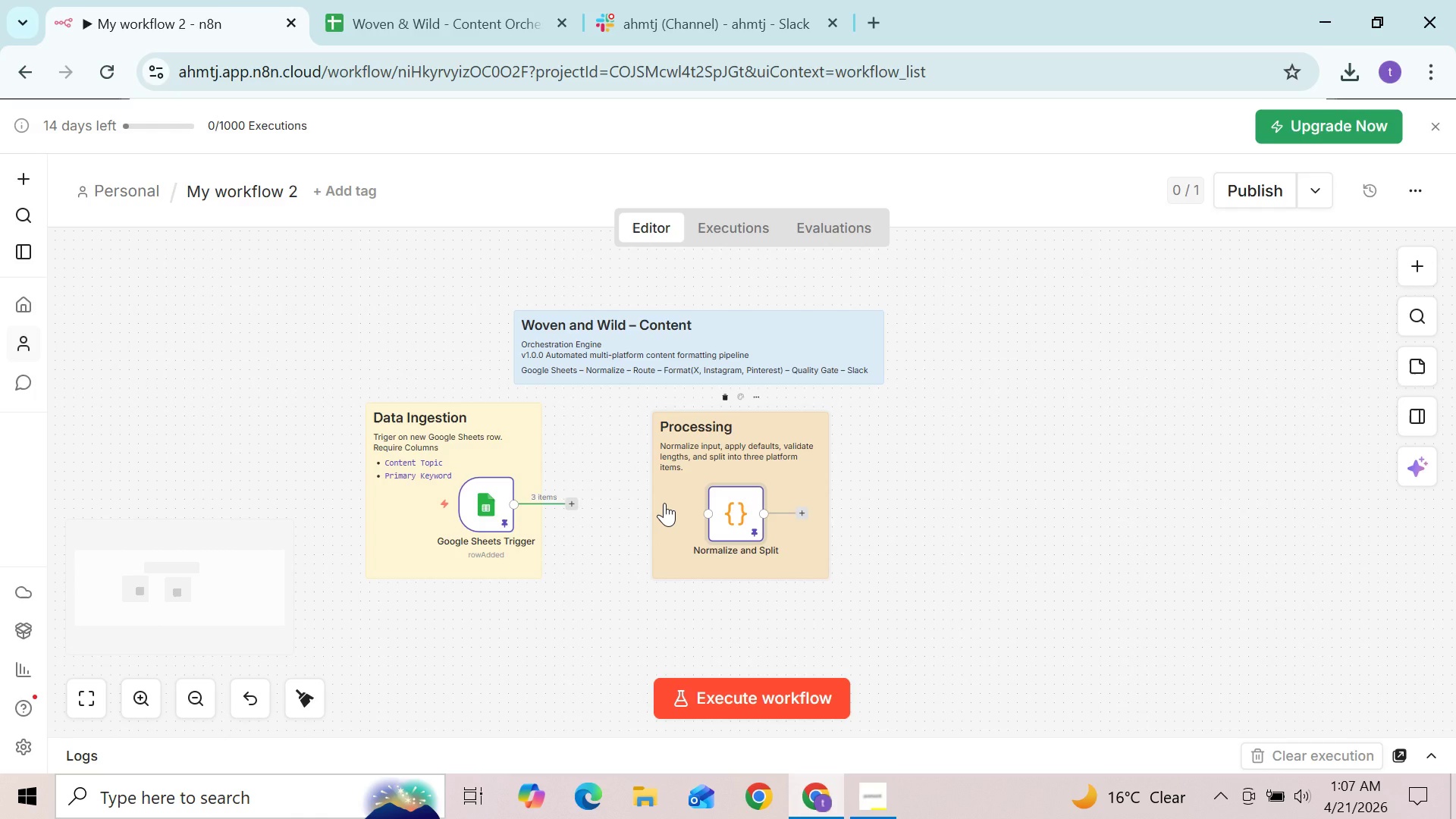 
left_click_drag(start_coordinate=[664, 503], to_coordinate=[616, 488])
 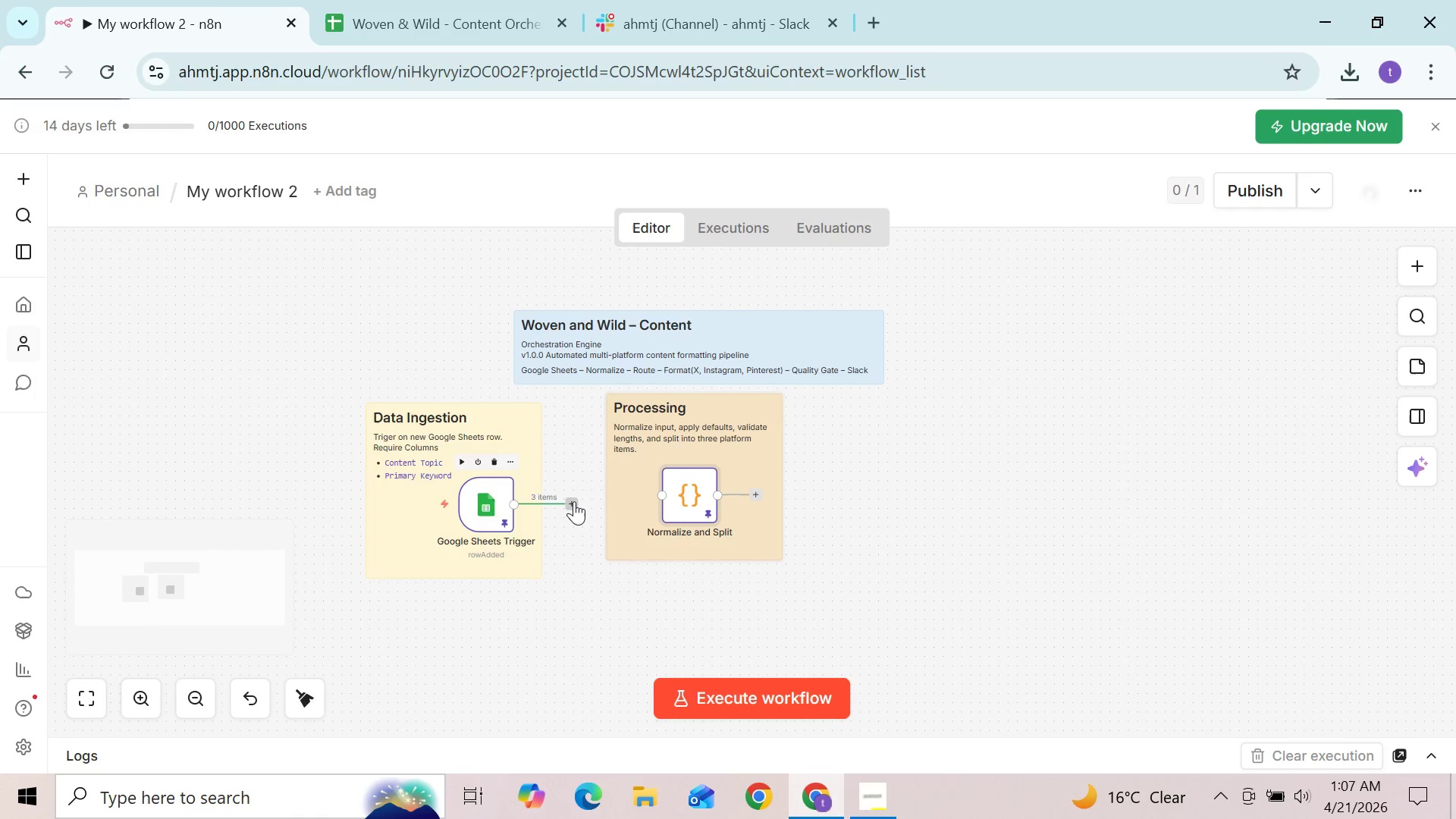 
left_click_drag(start_coordinate=[574, 501], to_coordinate=[658, 503])
 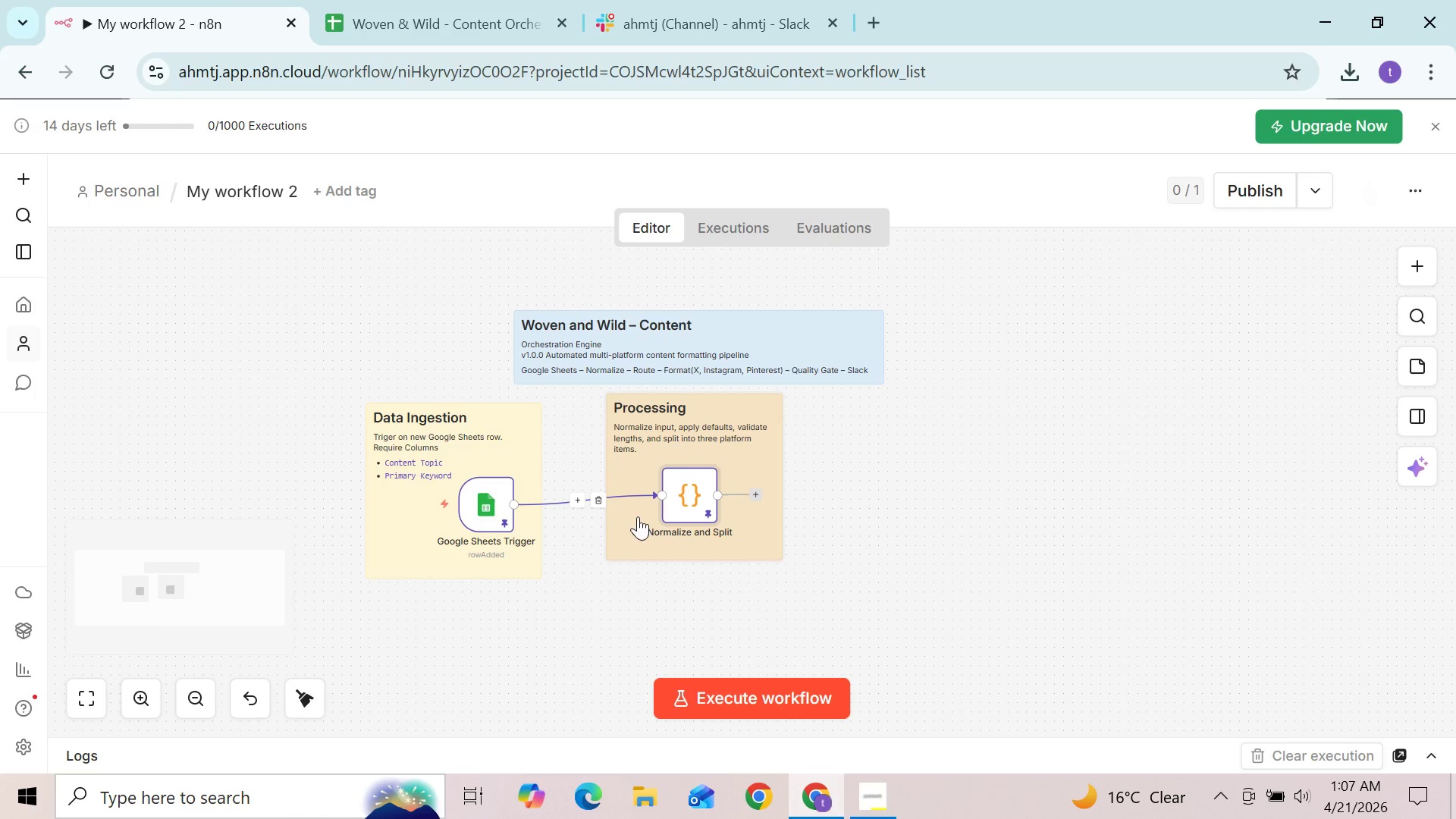 
left_click_drag(start_coordinate=[638, 516], to_coordinate=[631, 524])
 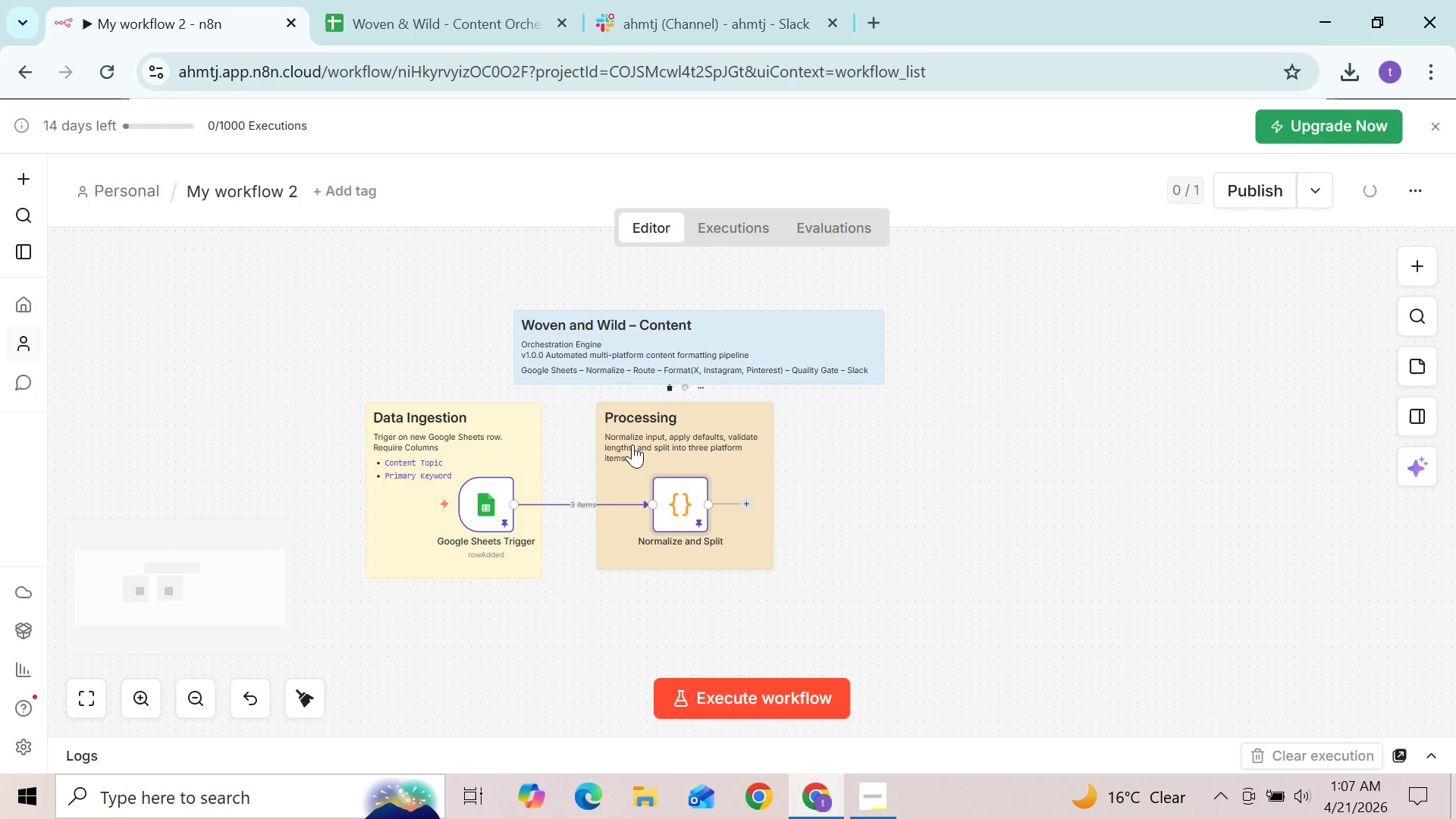 
double_click([631, 444])
 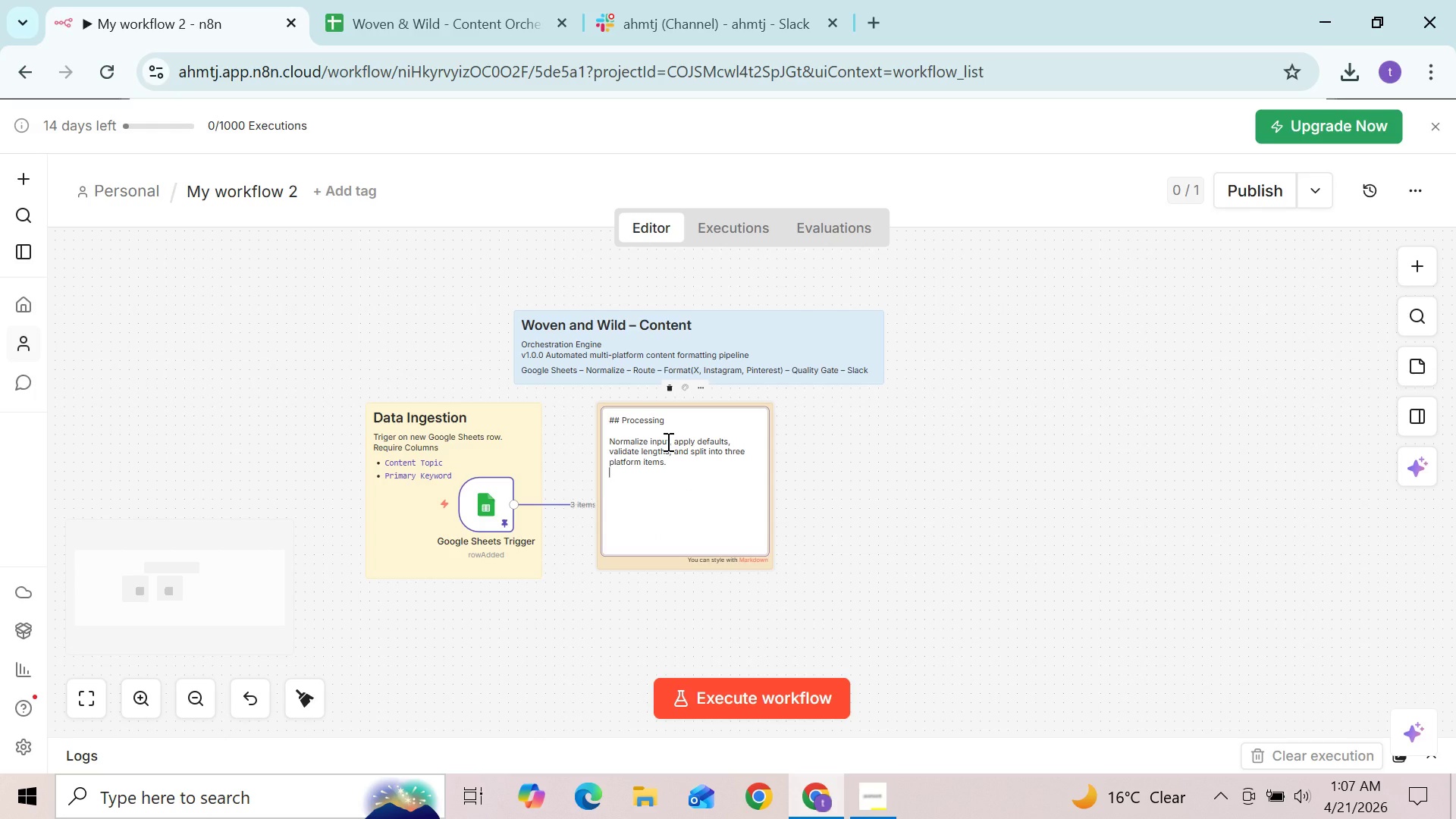 
left_click_drag(start_coordinate=[667, 441], to_coordinate=[648, 440])
 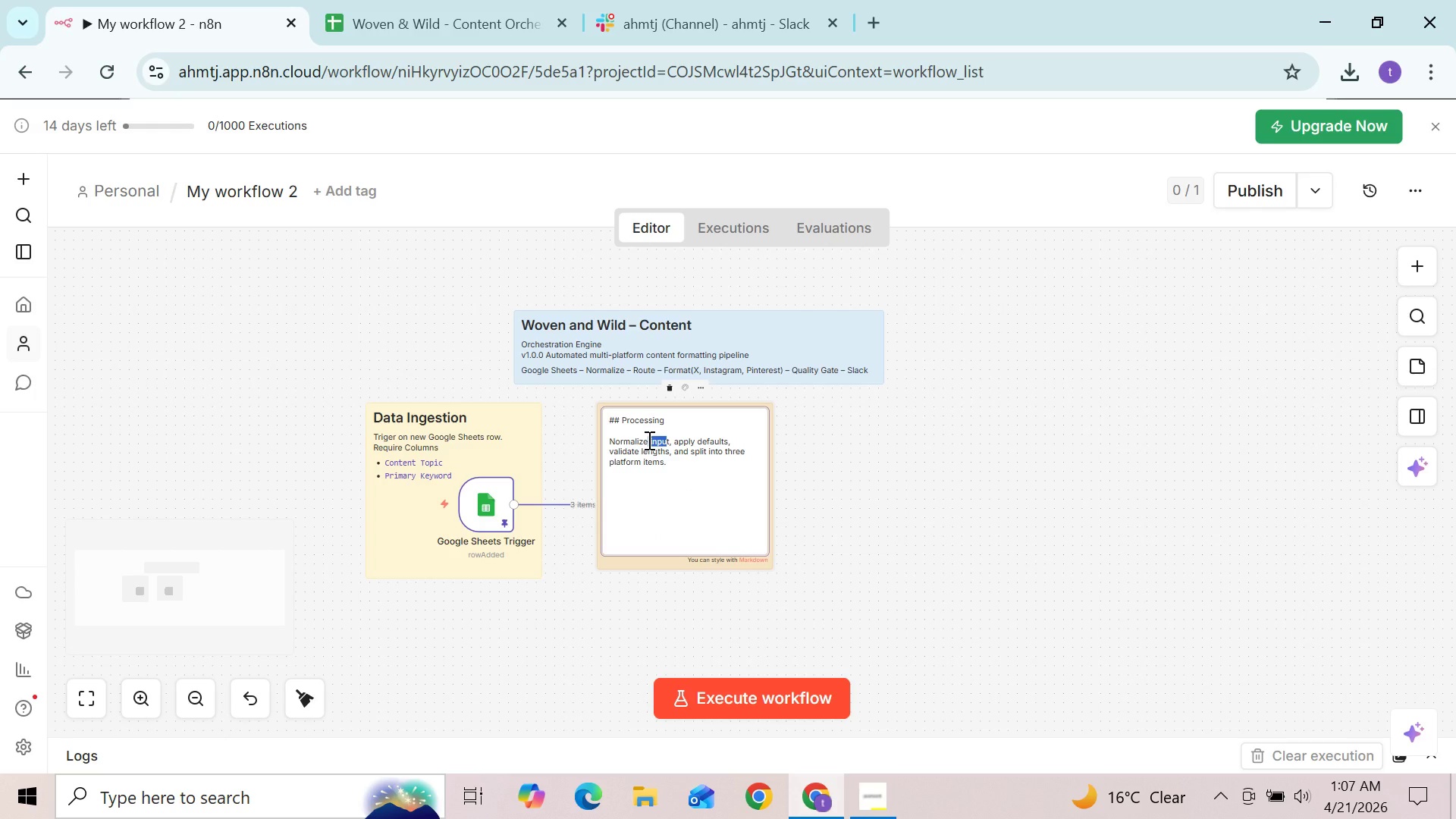 
left_click([648, 440])
 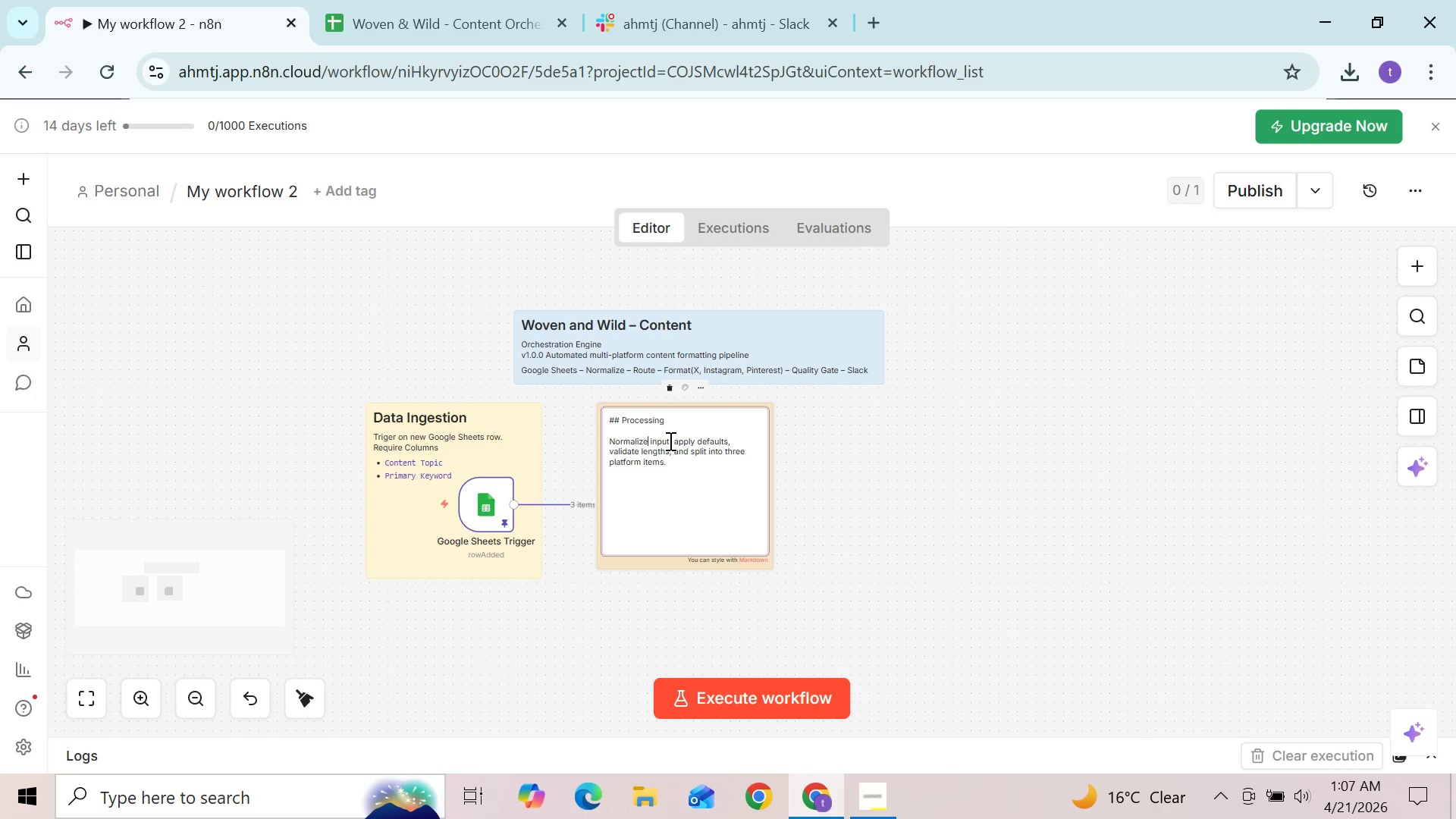 
left_click([667, 441])
 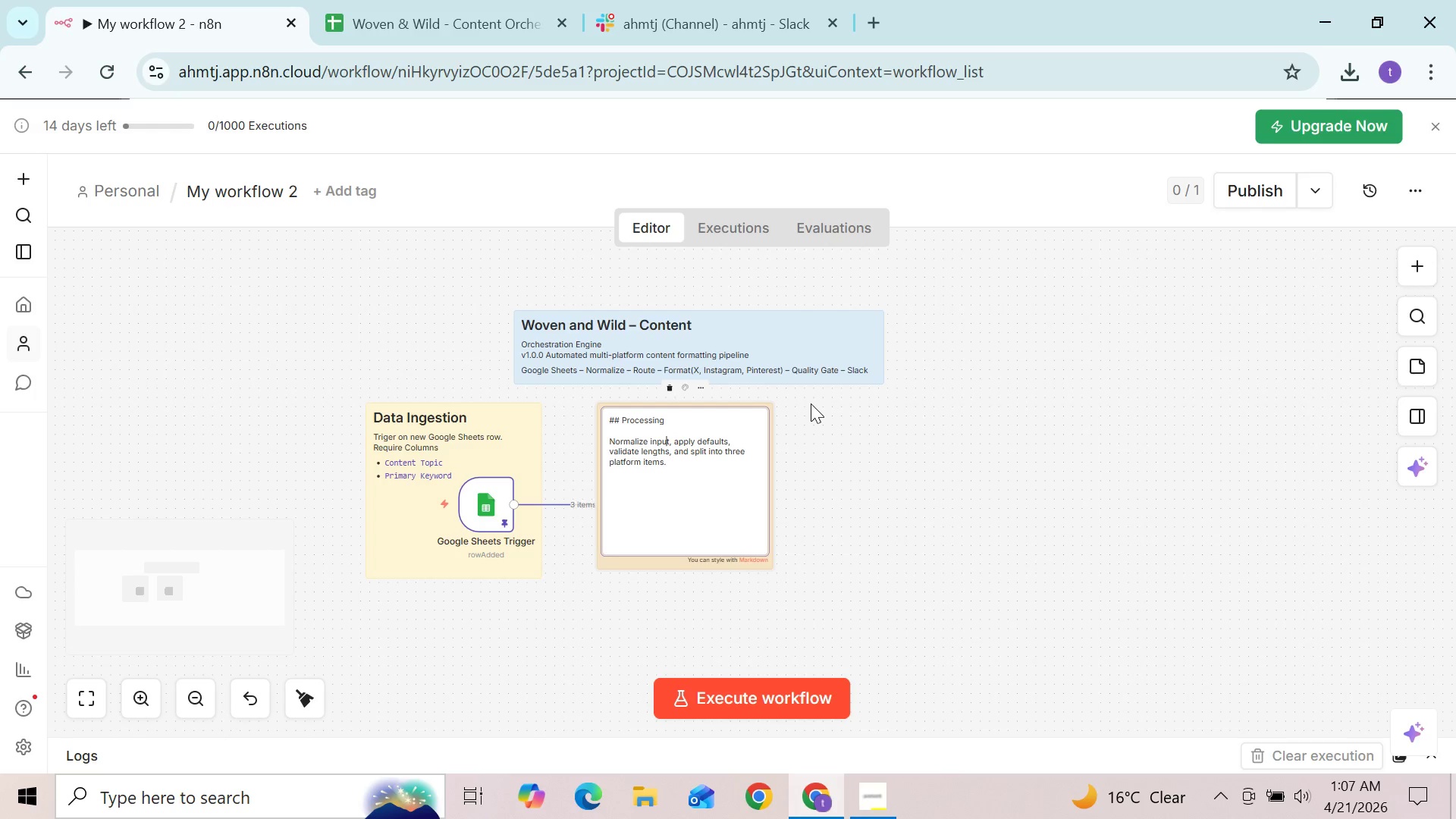 
key(ArrowRight)
 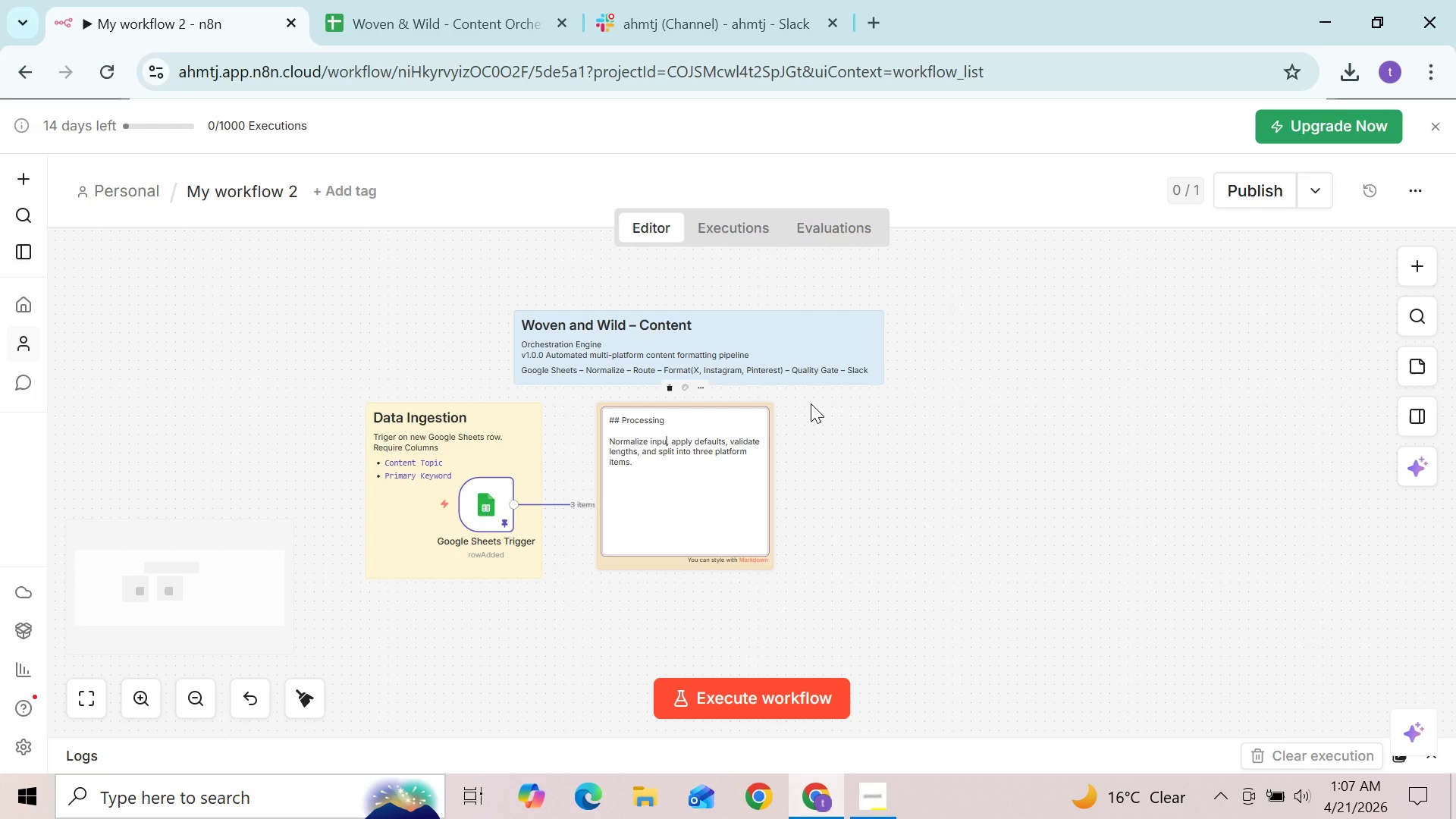 
key(Backspace)
key(Backspace)
key(Backspace)
key(Backspace)
key(Backspace)
type(Normalize input)
 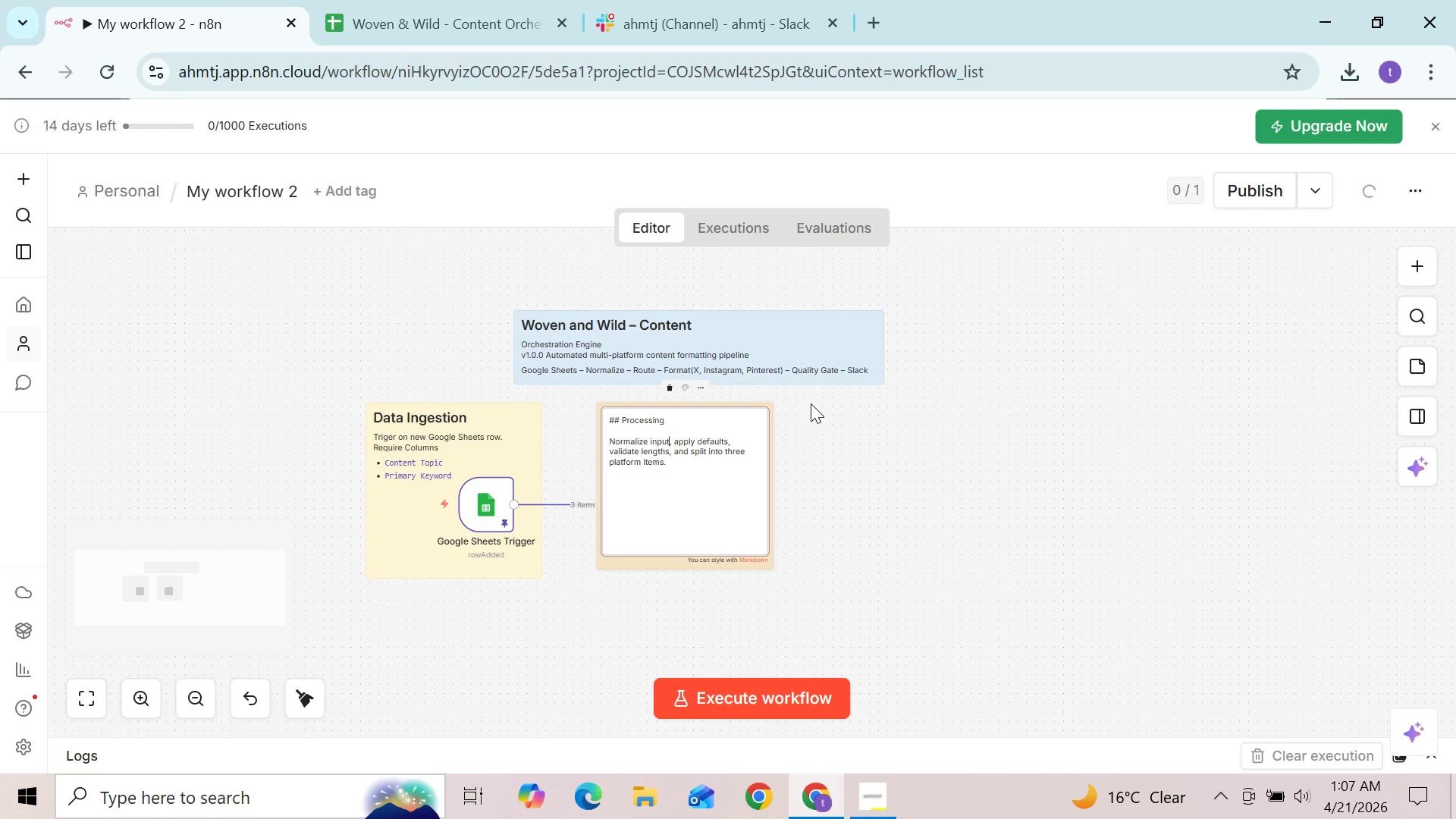 
left_click([817, 456])
 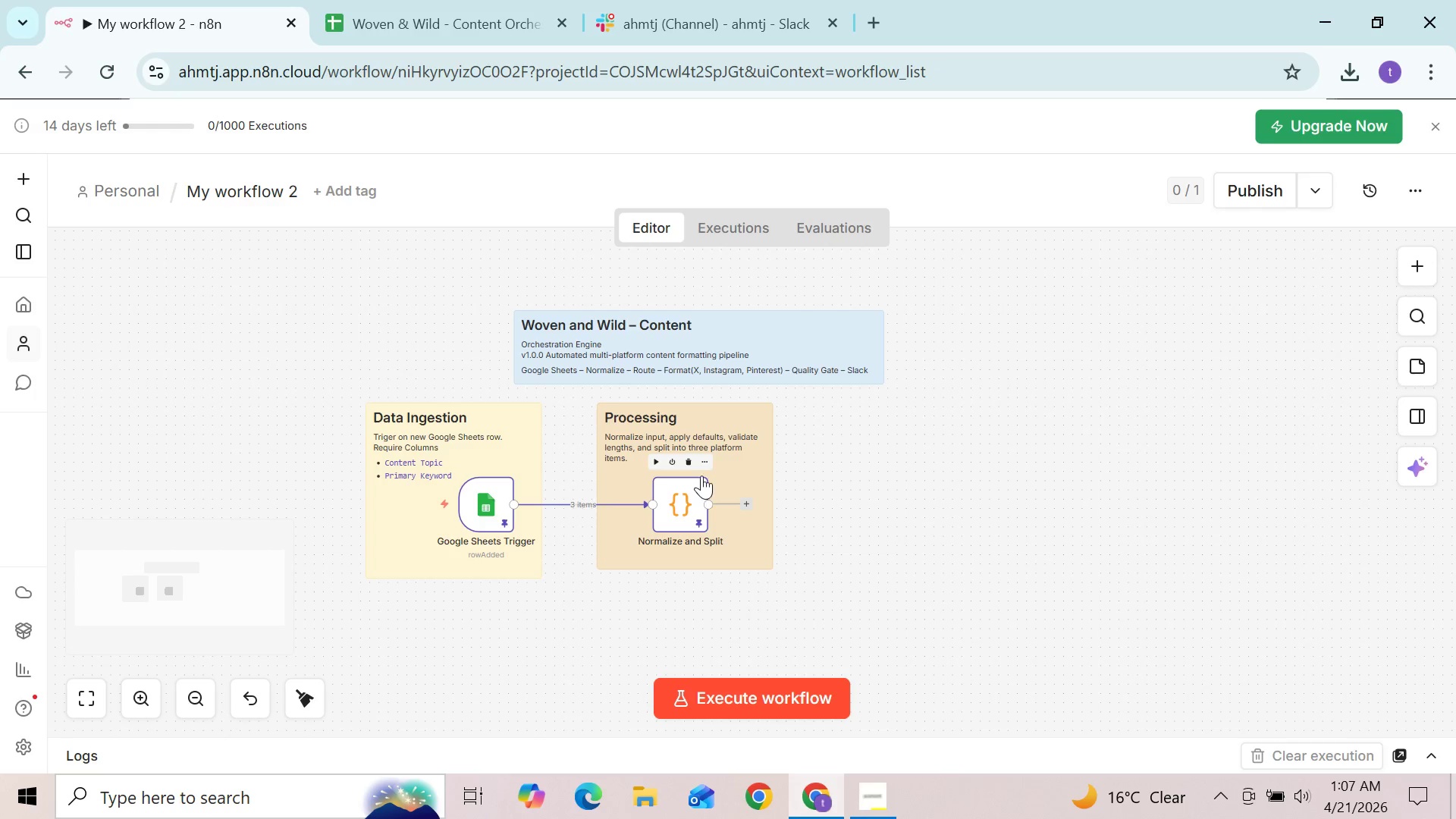 
wait(6.45)
 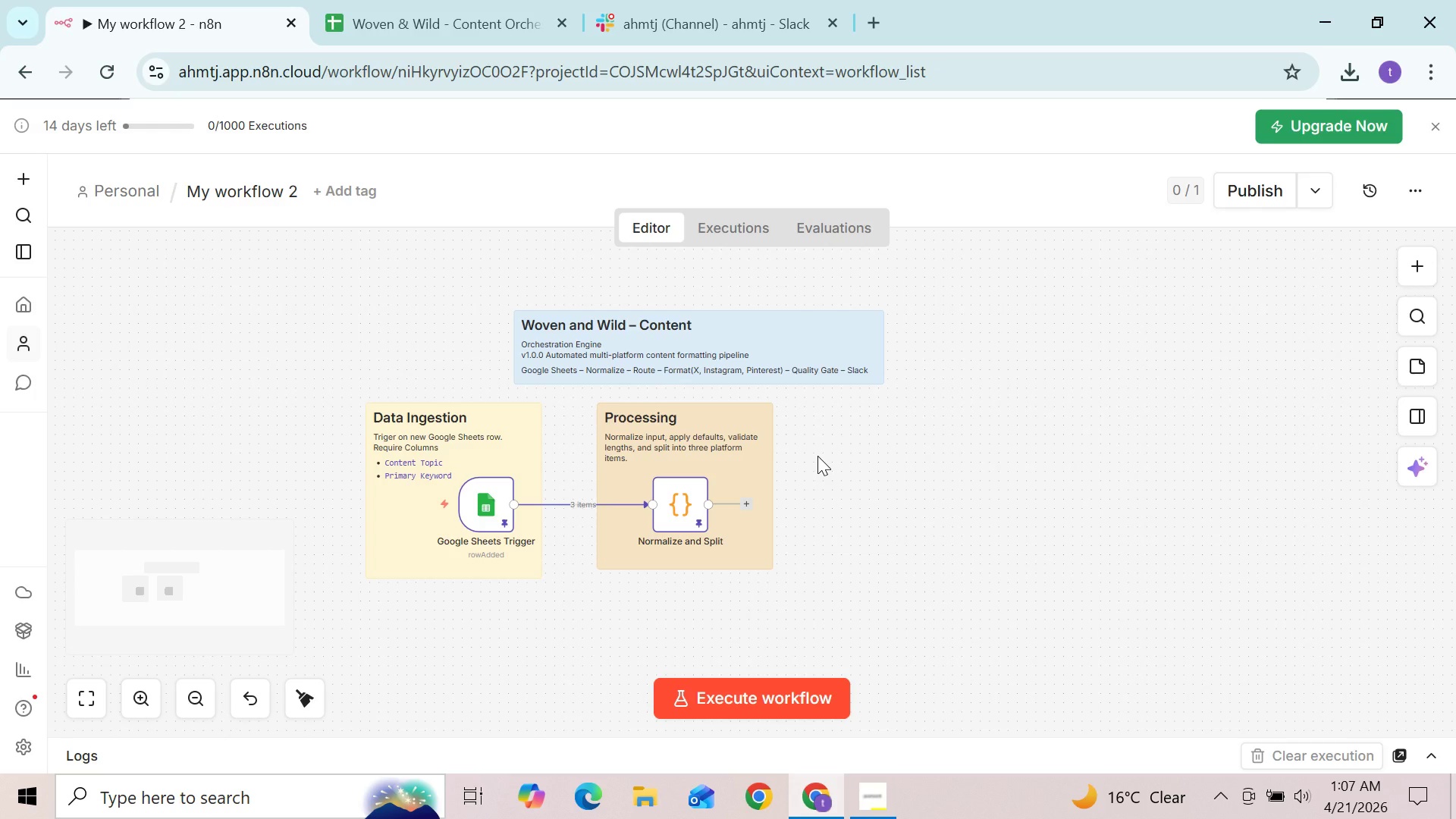 
left_click([704, 459])
 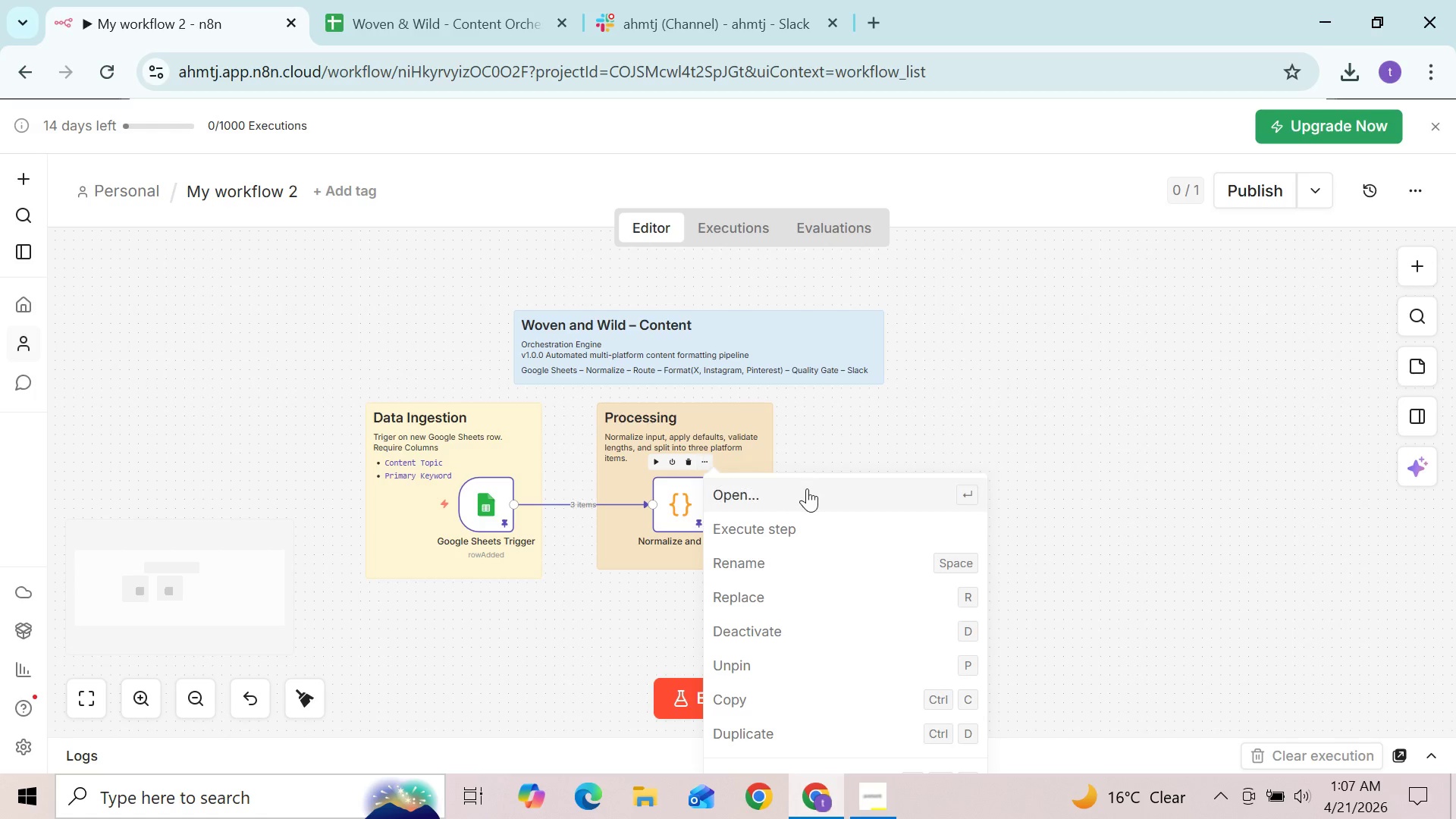 
left_click([807, 488])
 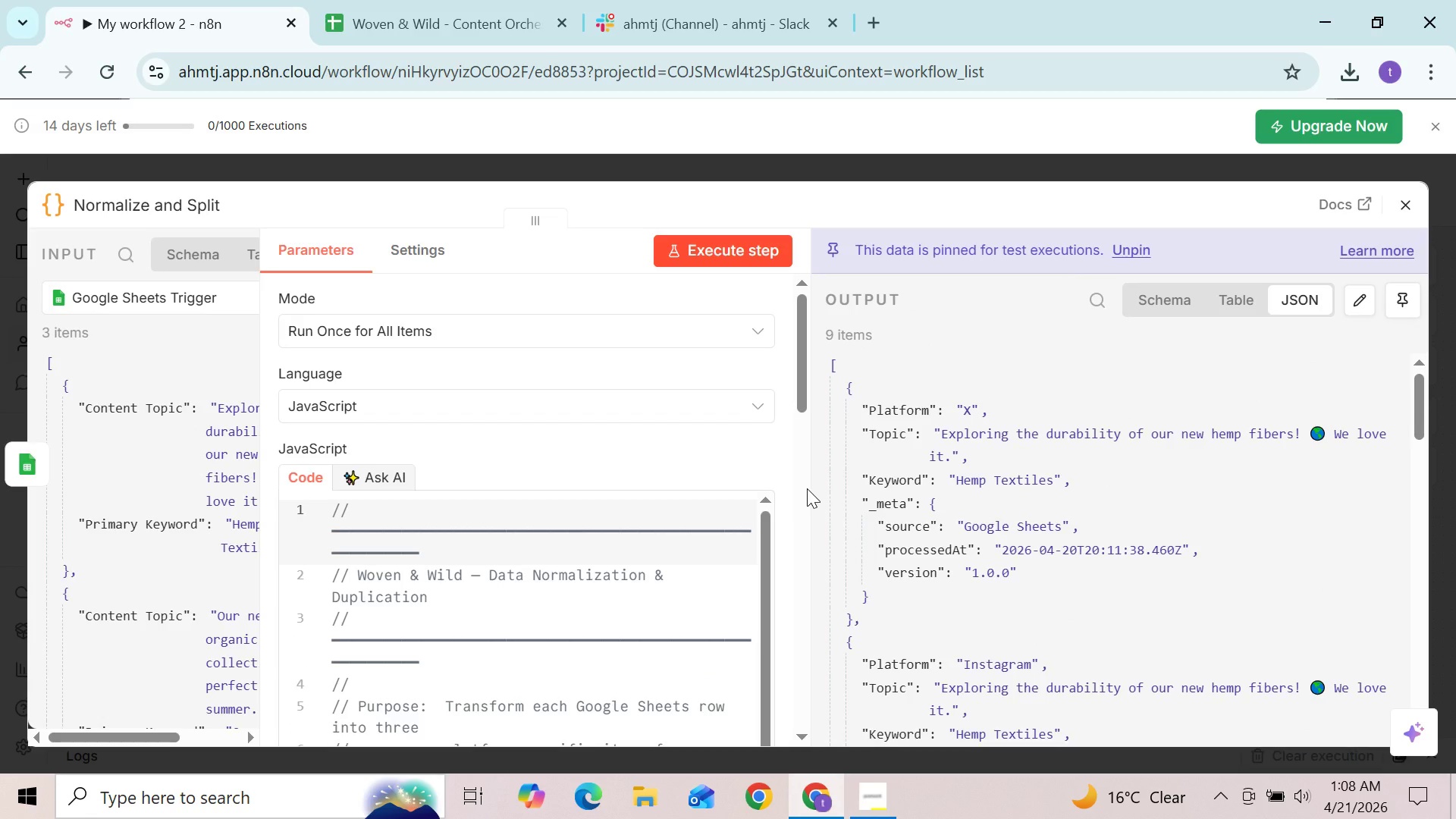 
wait(9.25)
 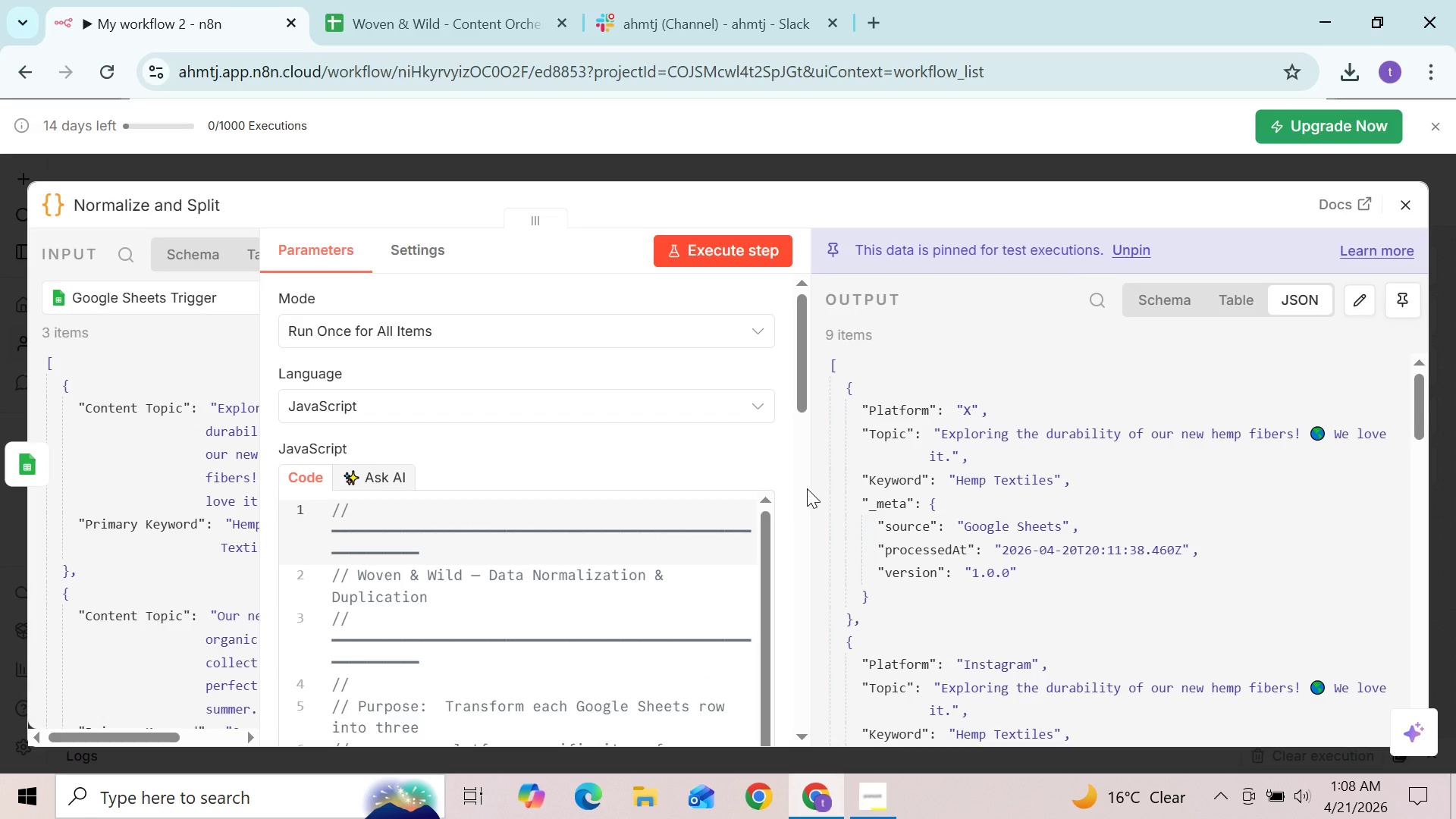 
left_click([1147, 243])
 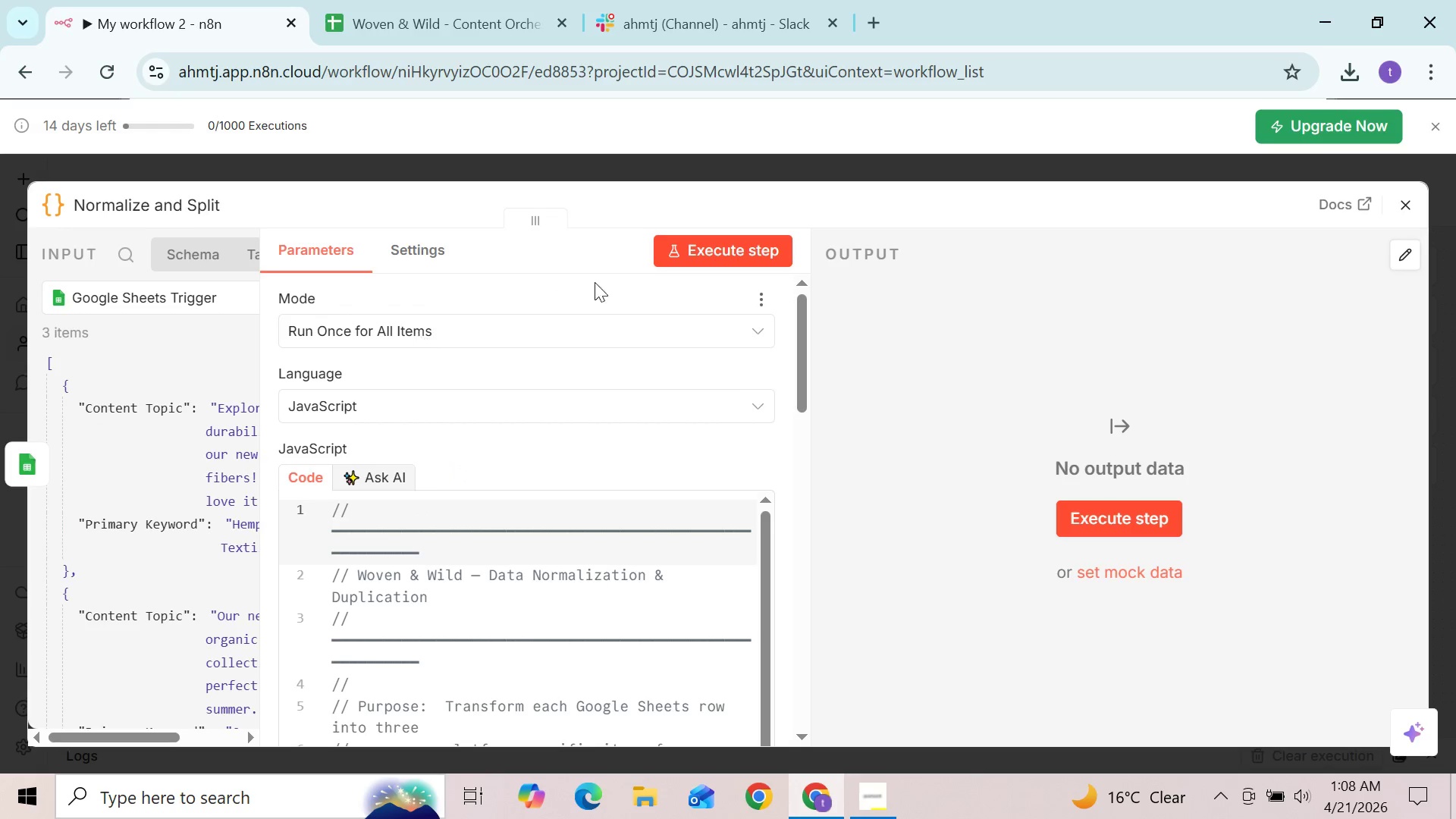 
left_click([679, 251])
 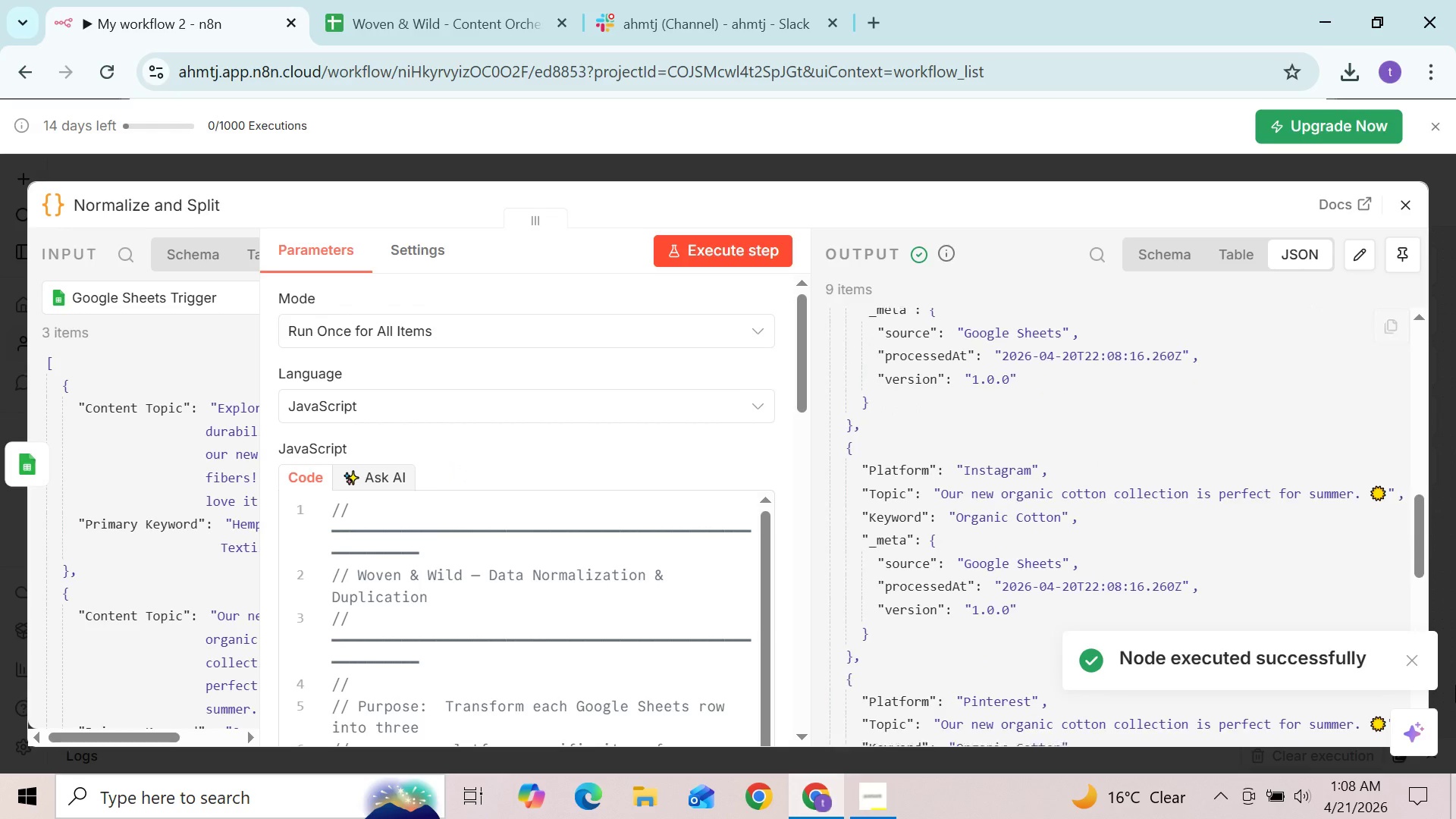 
wait(5.97)
 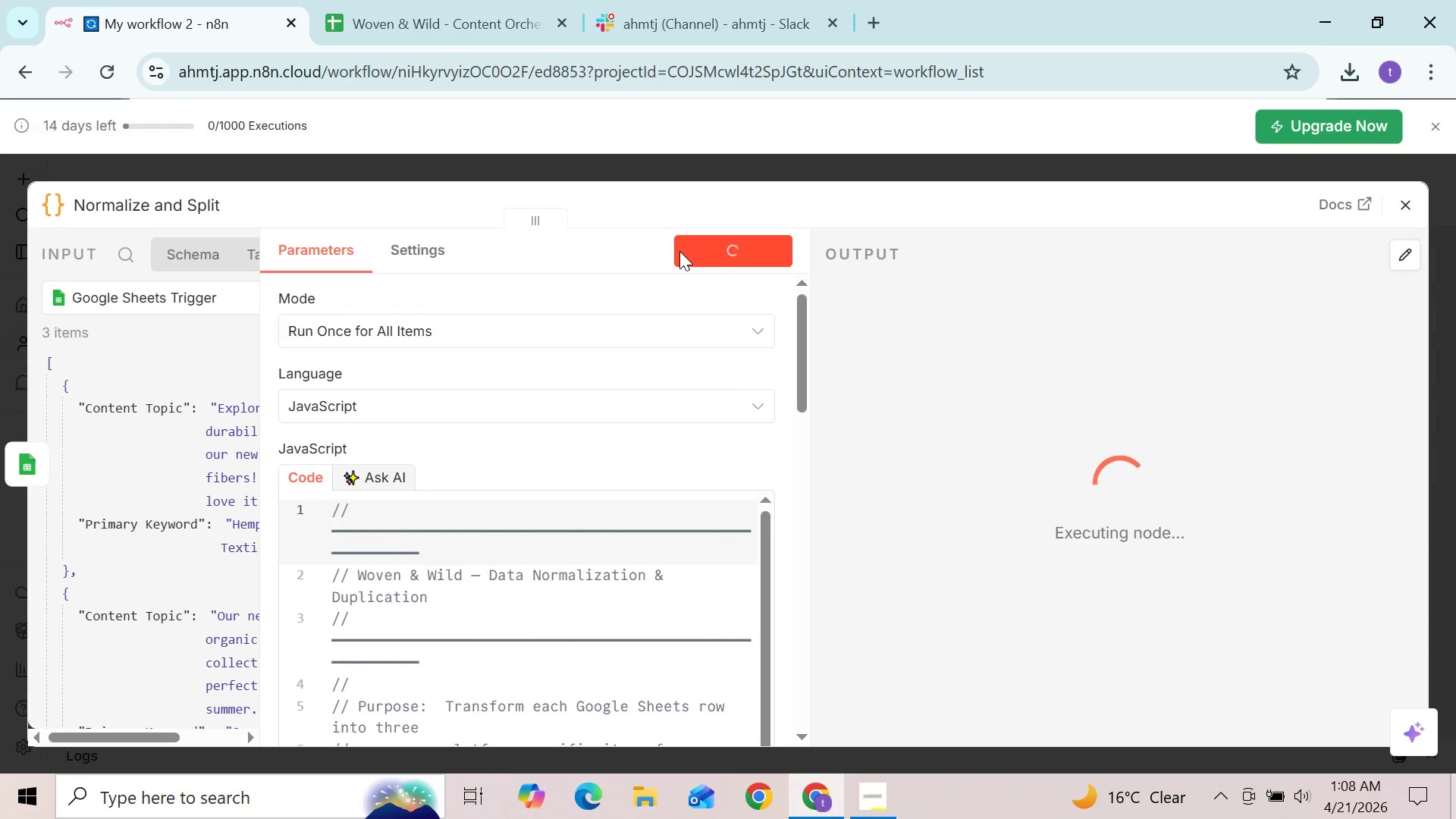 
left_click([1416, 667])
 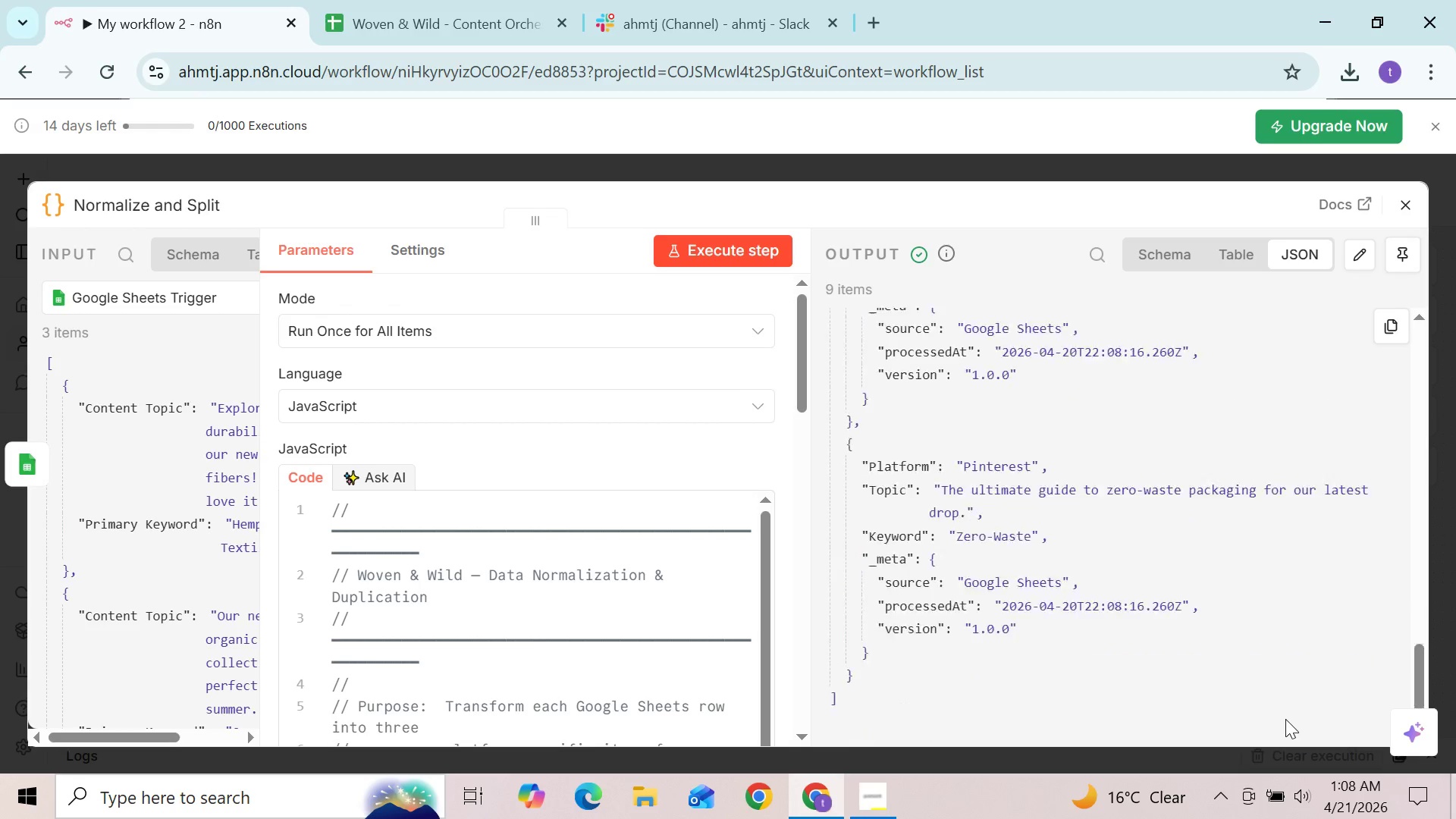 
mouse_move([1284, 447])
 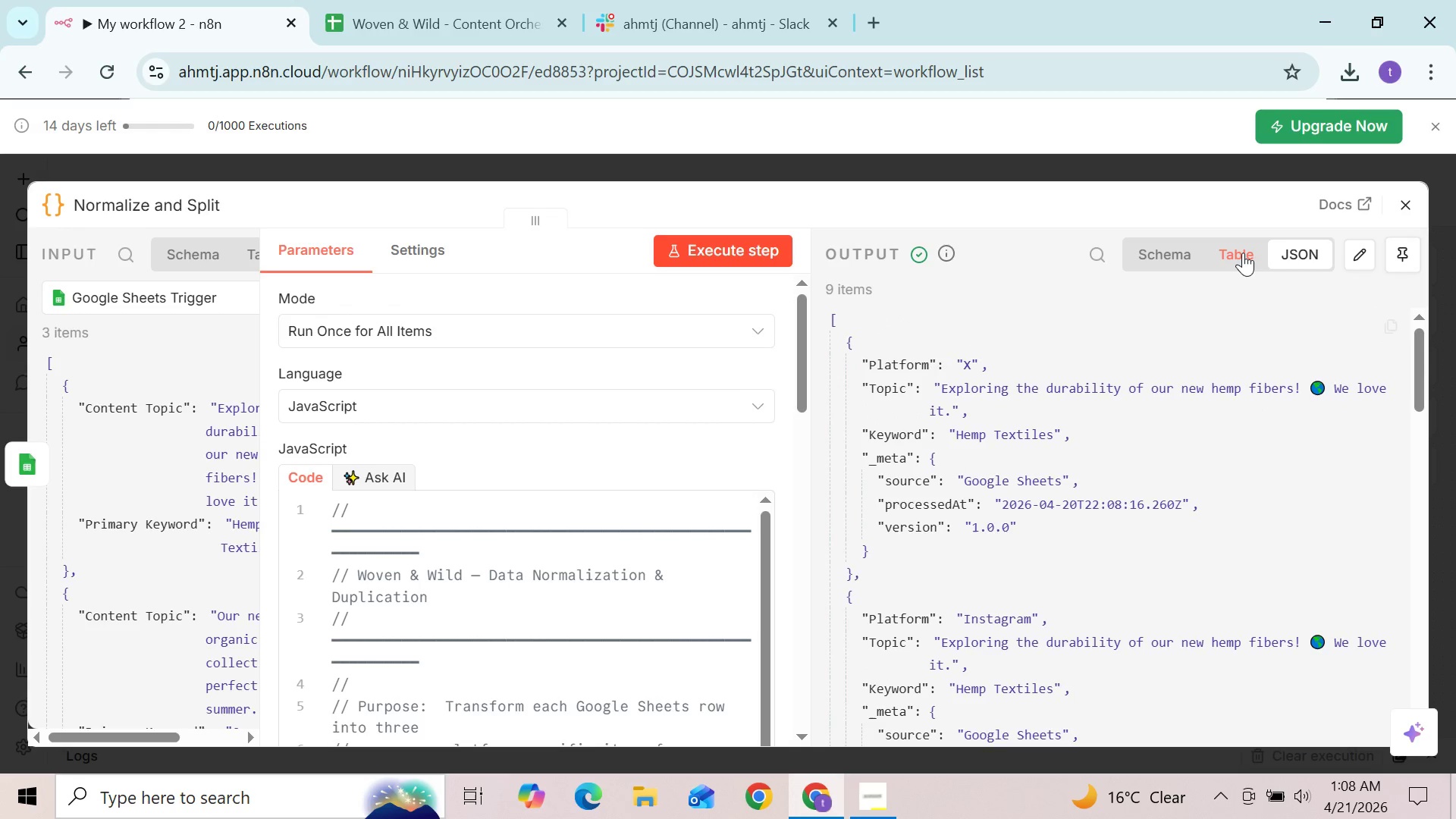 
left_click([1243, 253])
 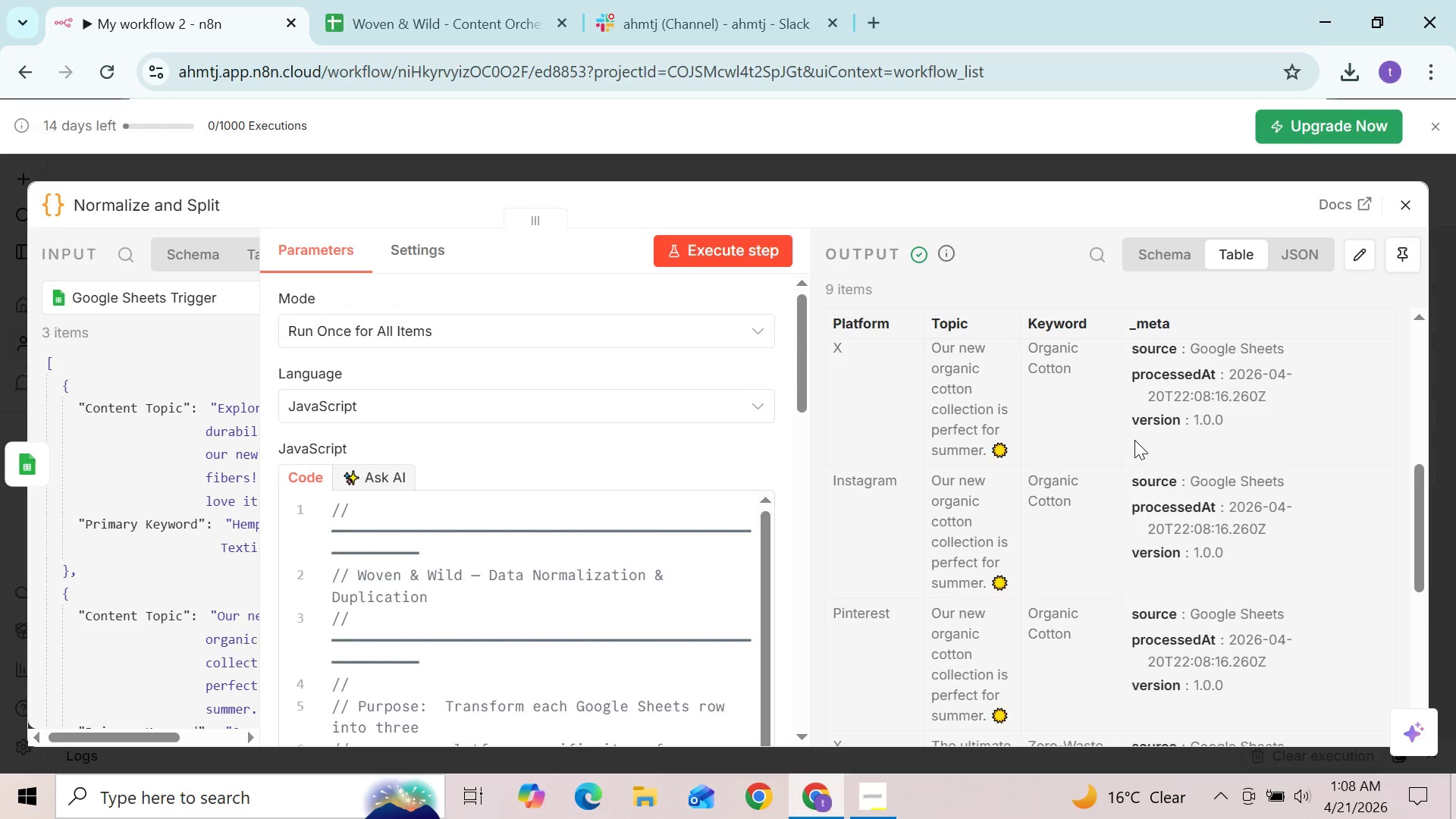 
wait(7.73)
 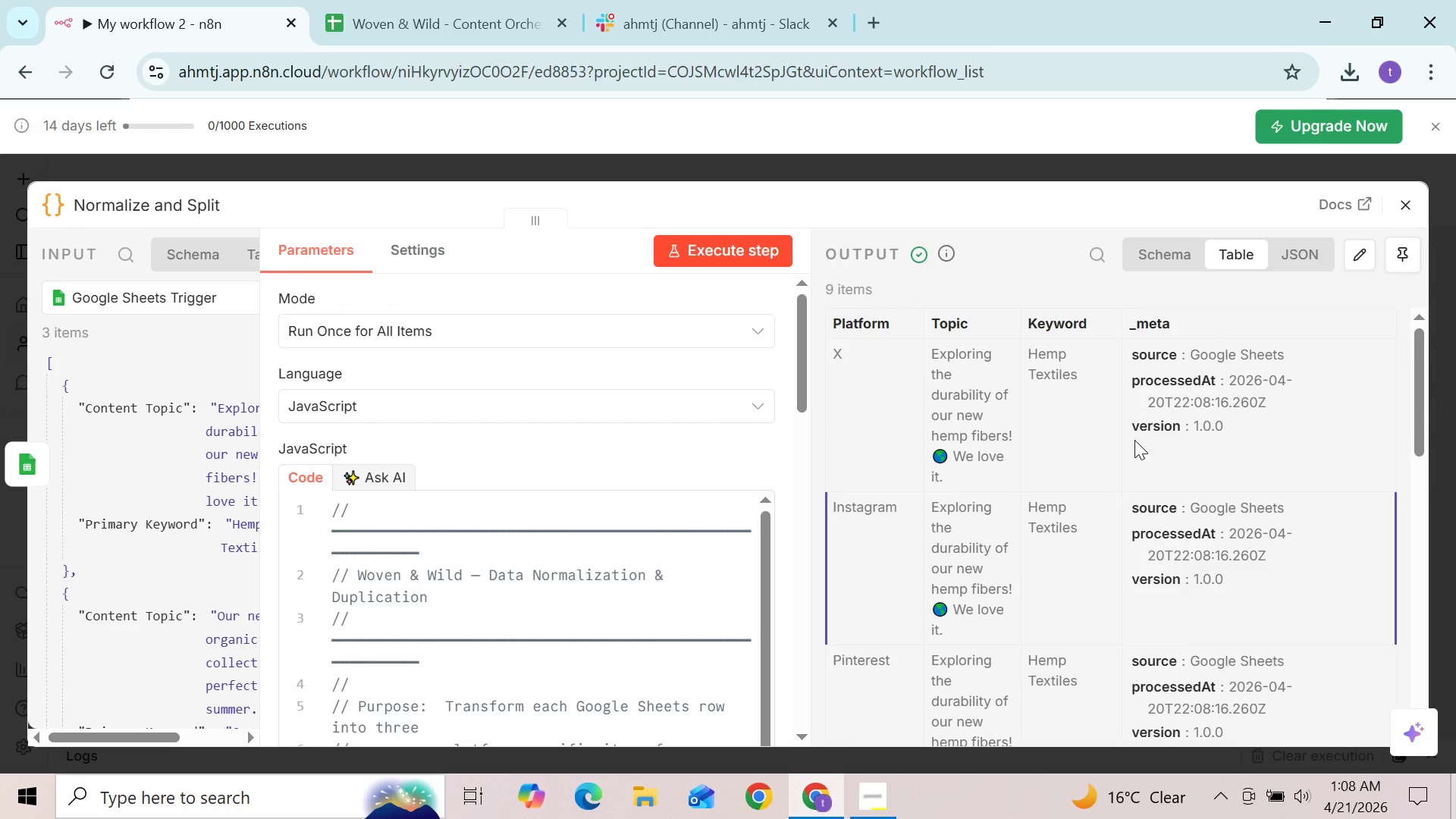 
left_click([1404, 255])
 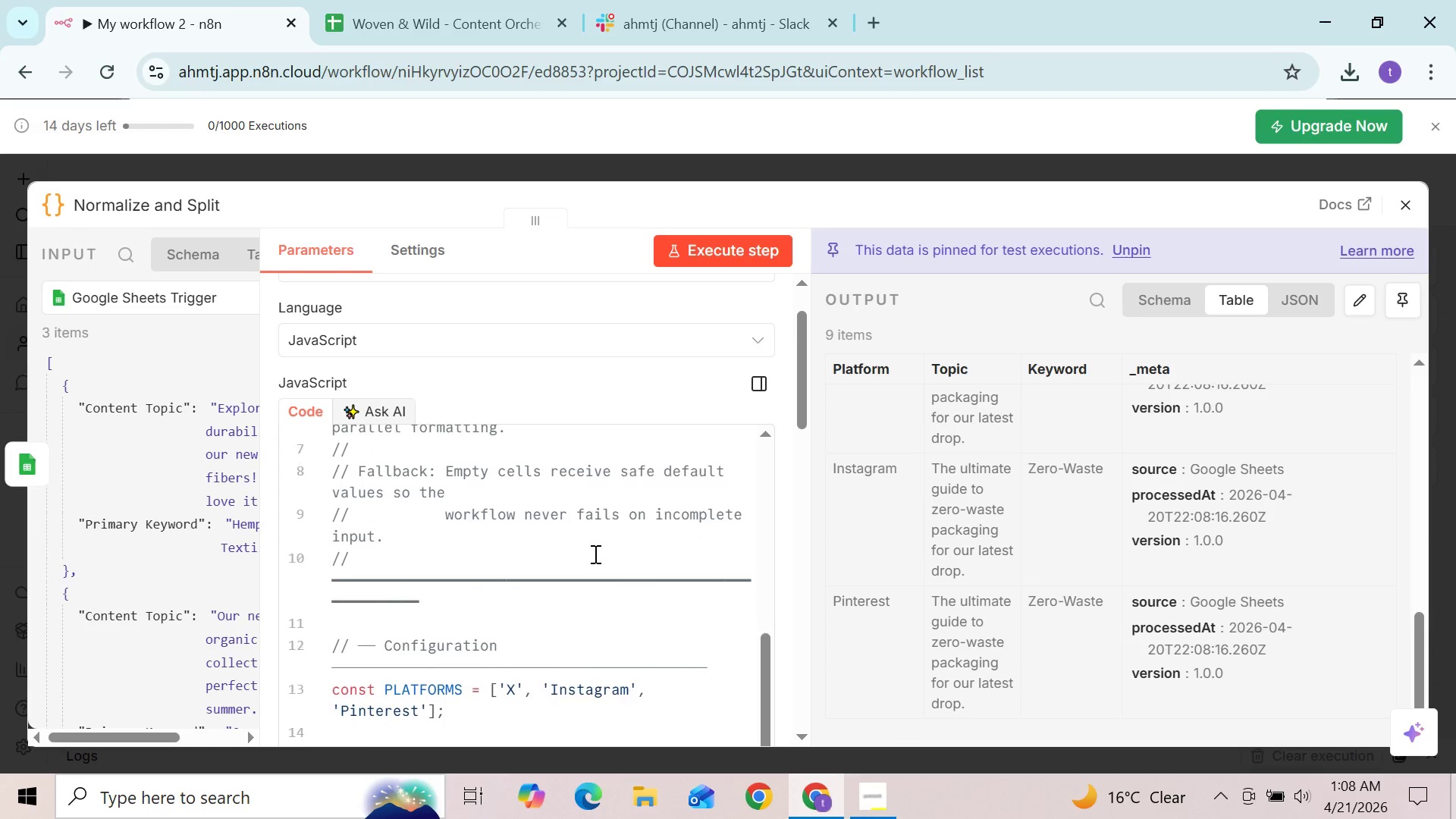 
wait(7.33)
 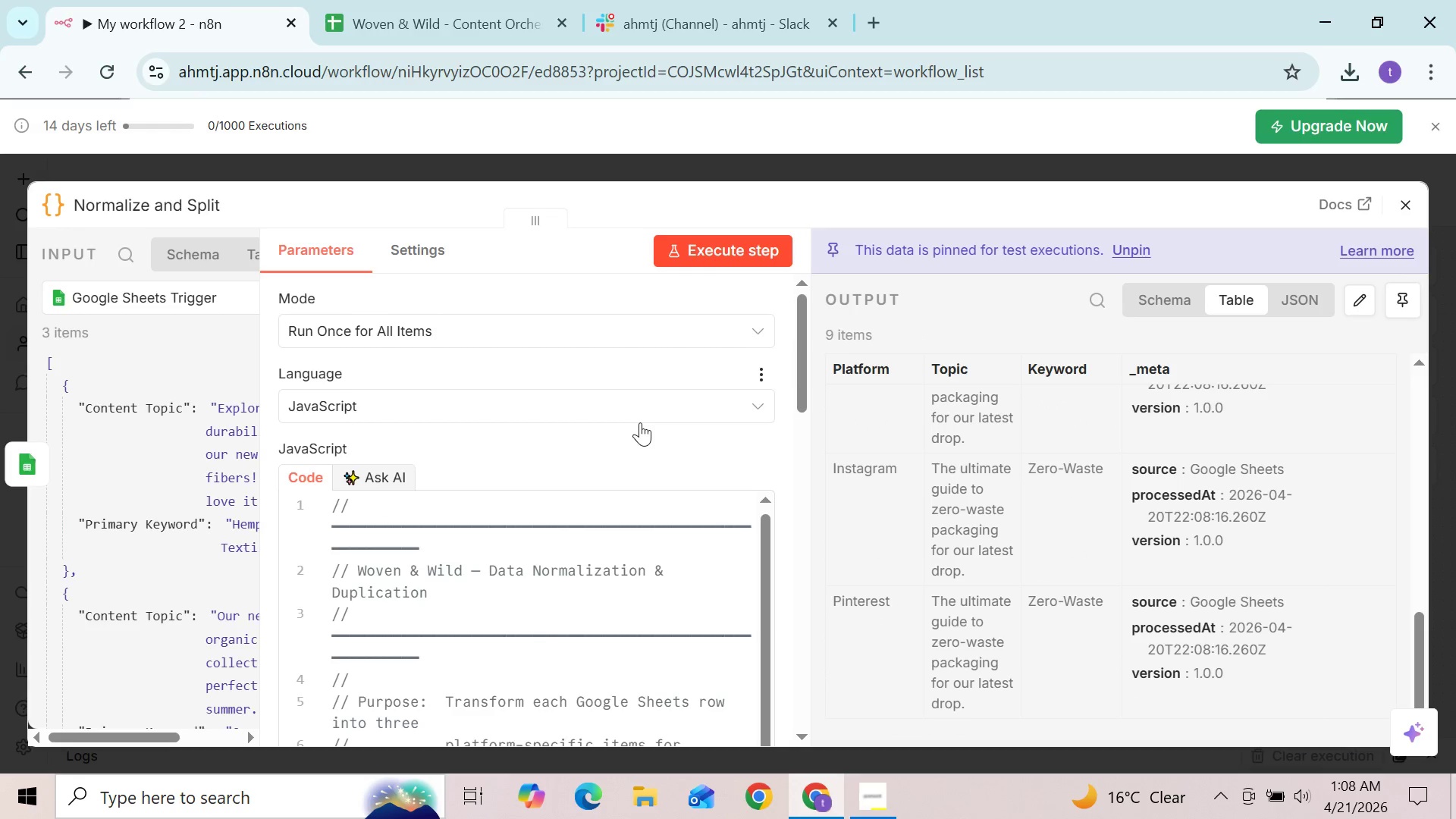 
left_click_drag(start_coordinate=[442, 546], to_coordinate=[442, 526])
 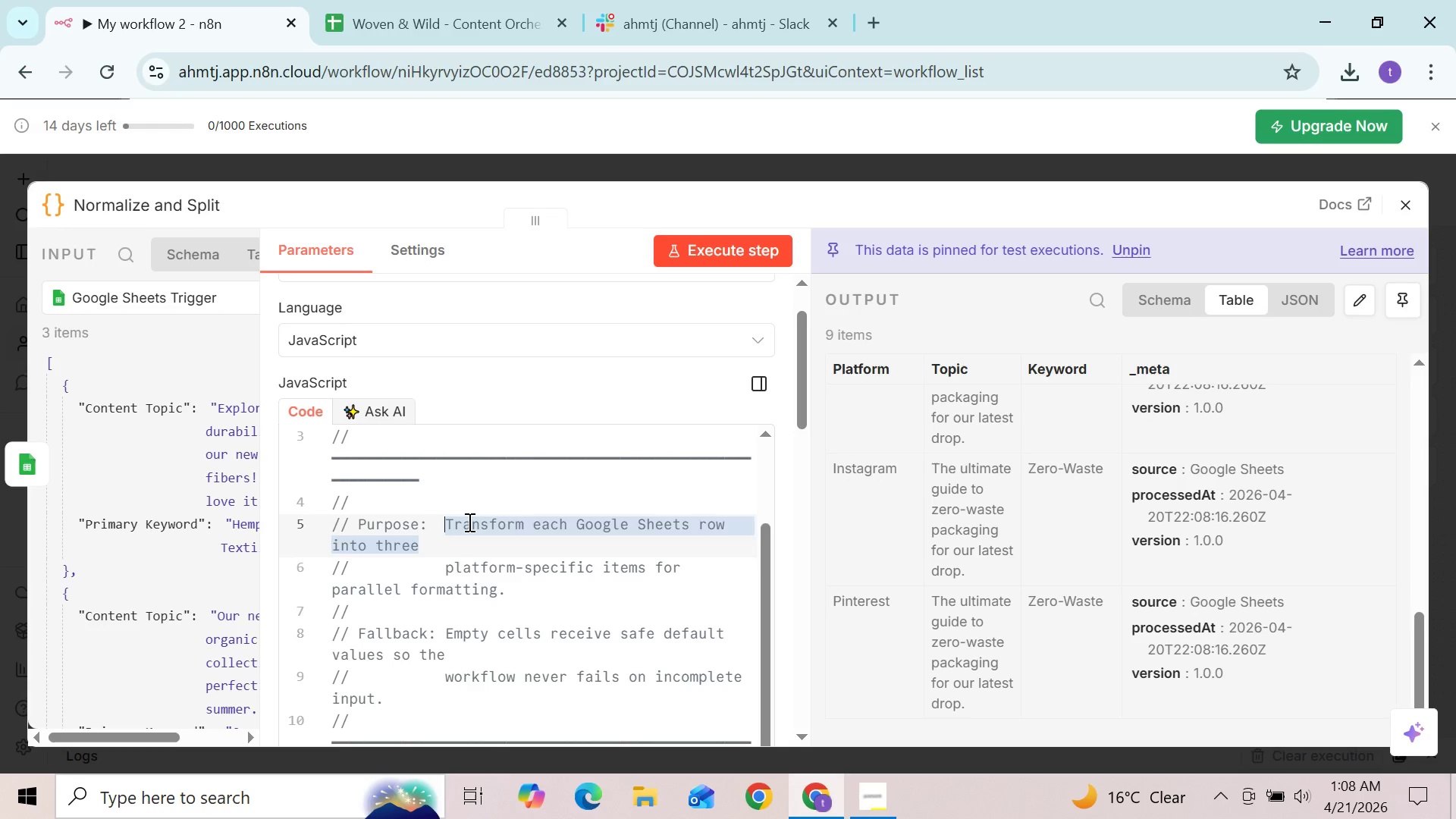 
double_click([468, 522])
 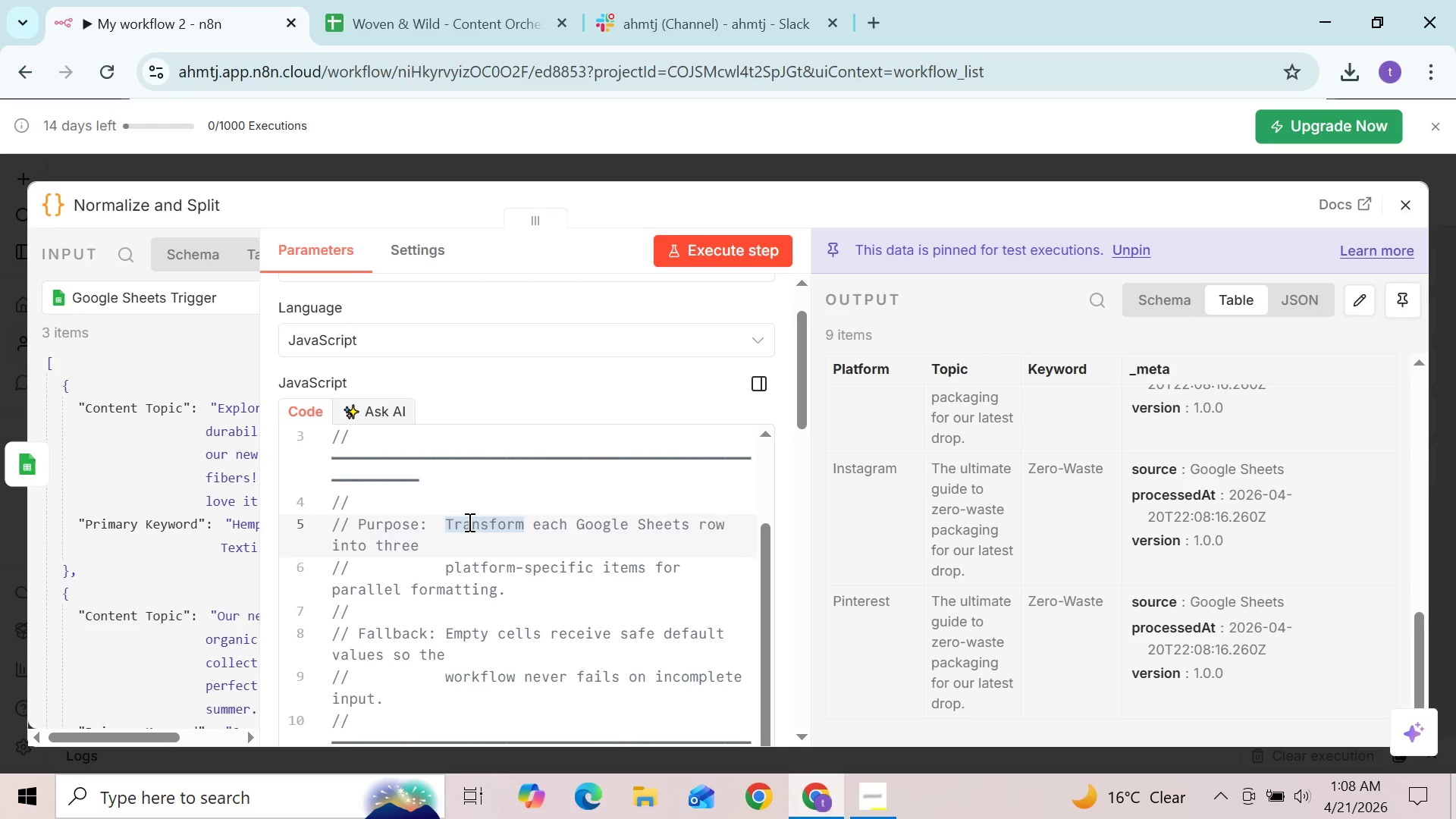 
type(Transform)
 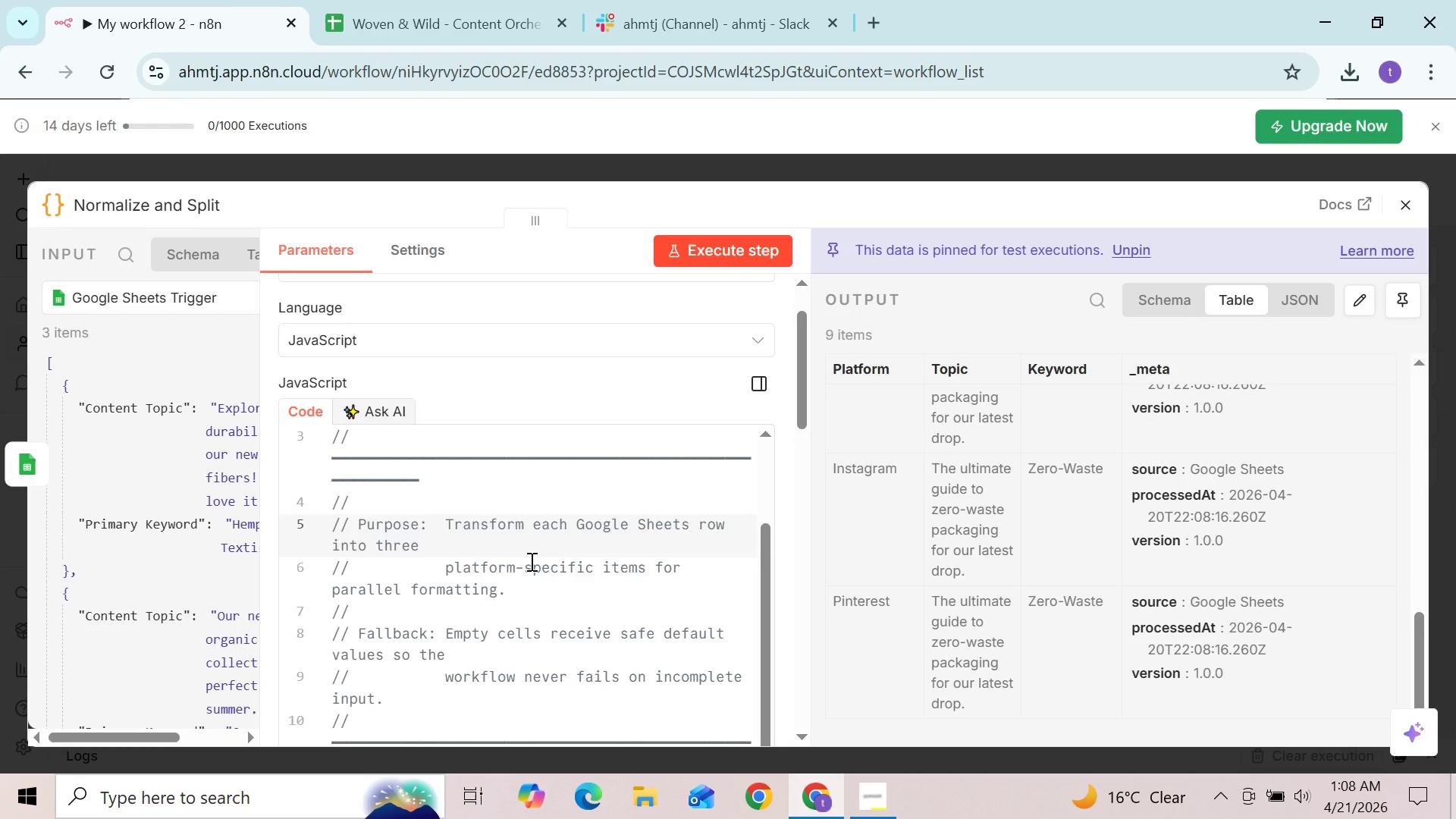 
left_click([530, 561])
 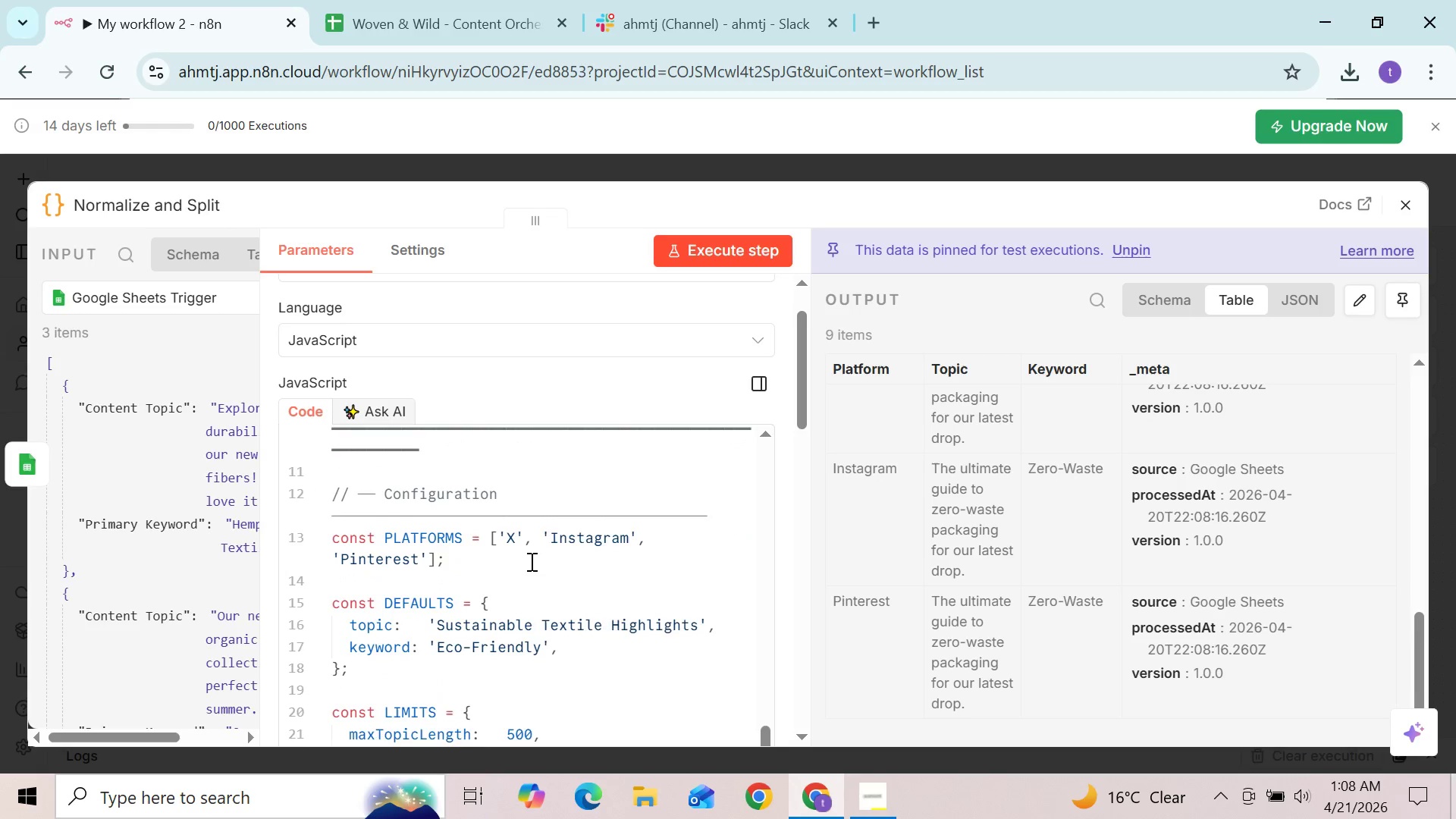 
wait(10.73)
 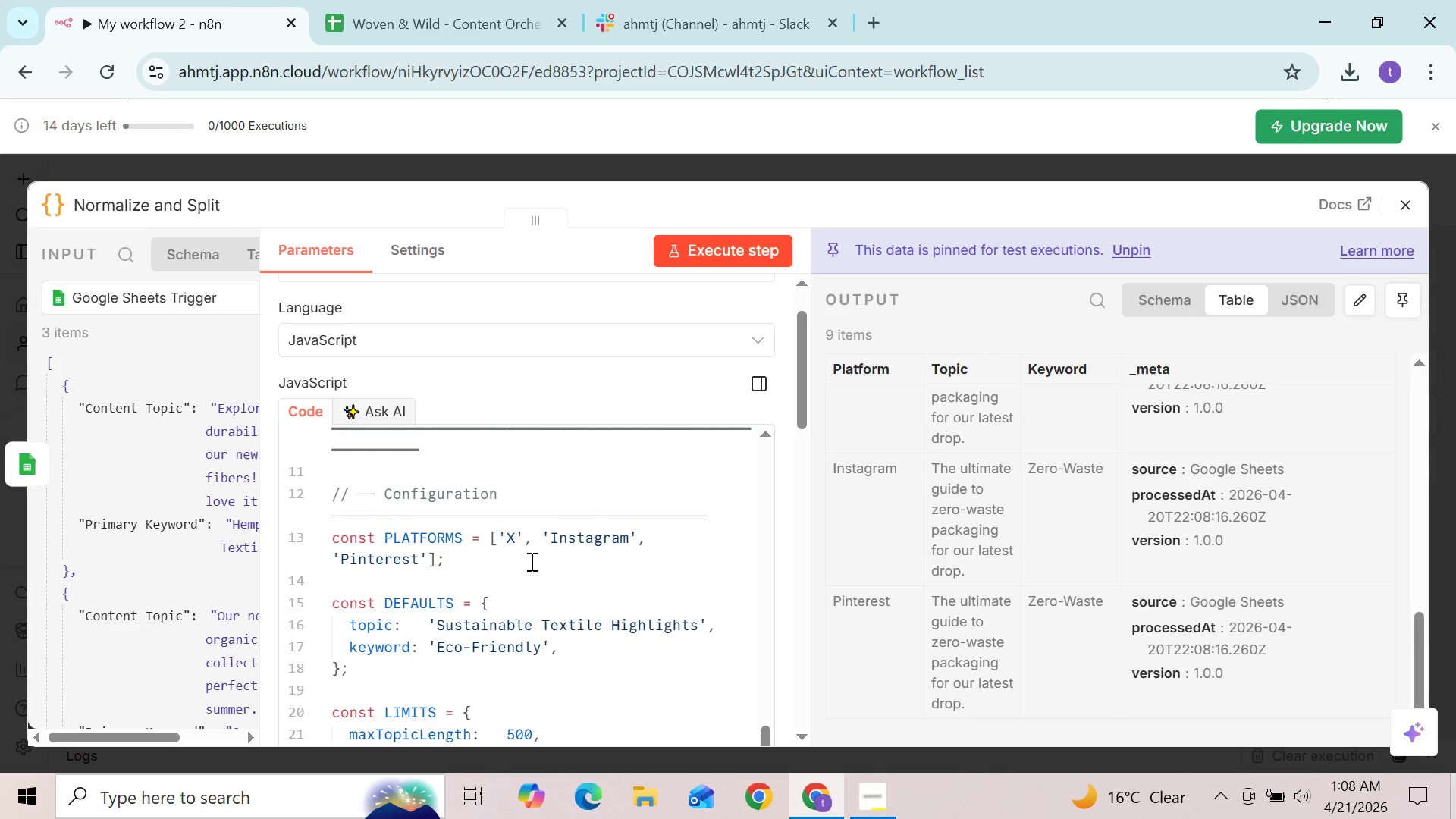 
double_click([526, 527])
 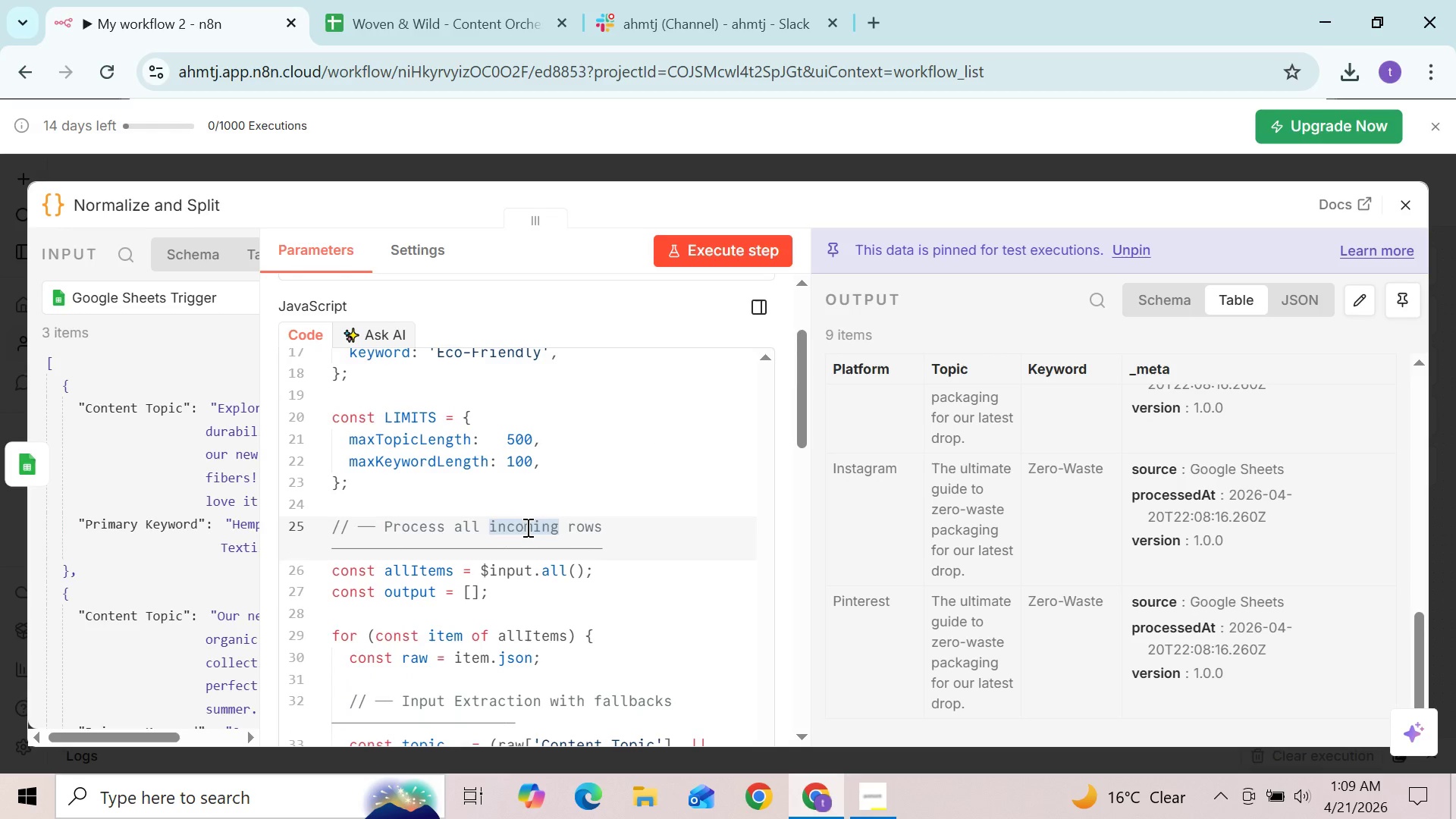 
type(incoming)
 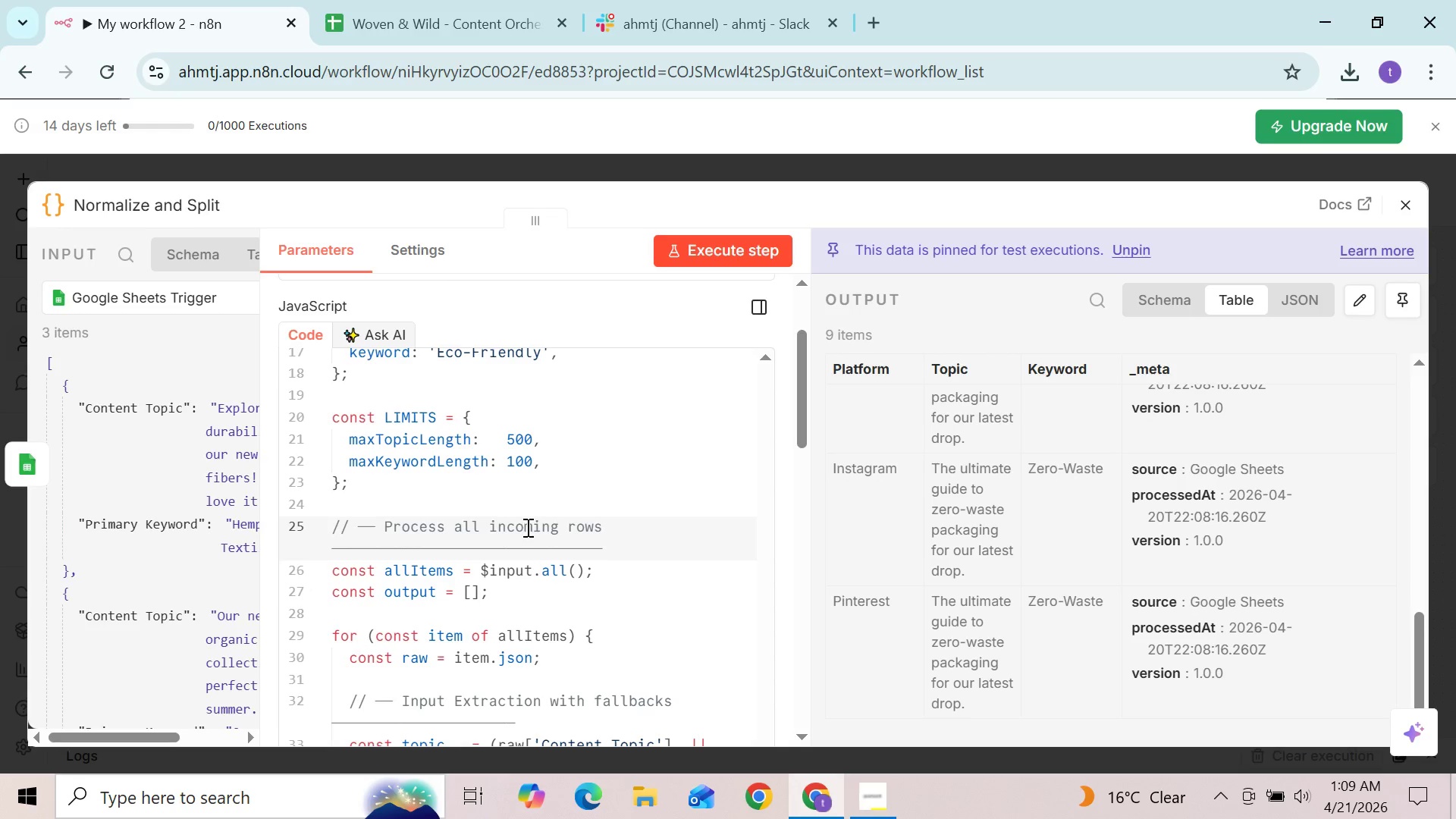 
left_click([627, 582])
 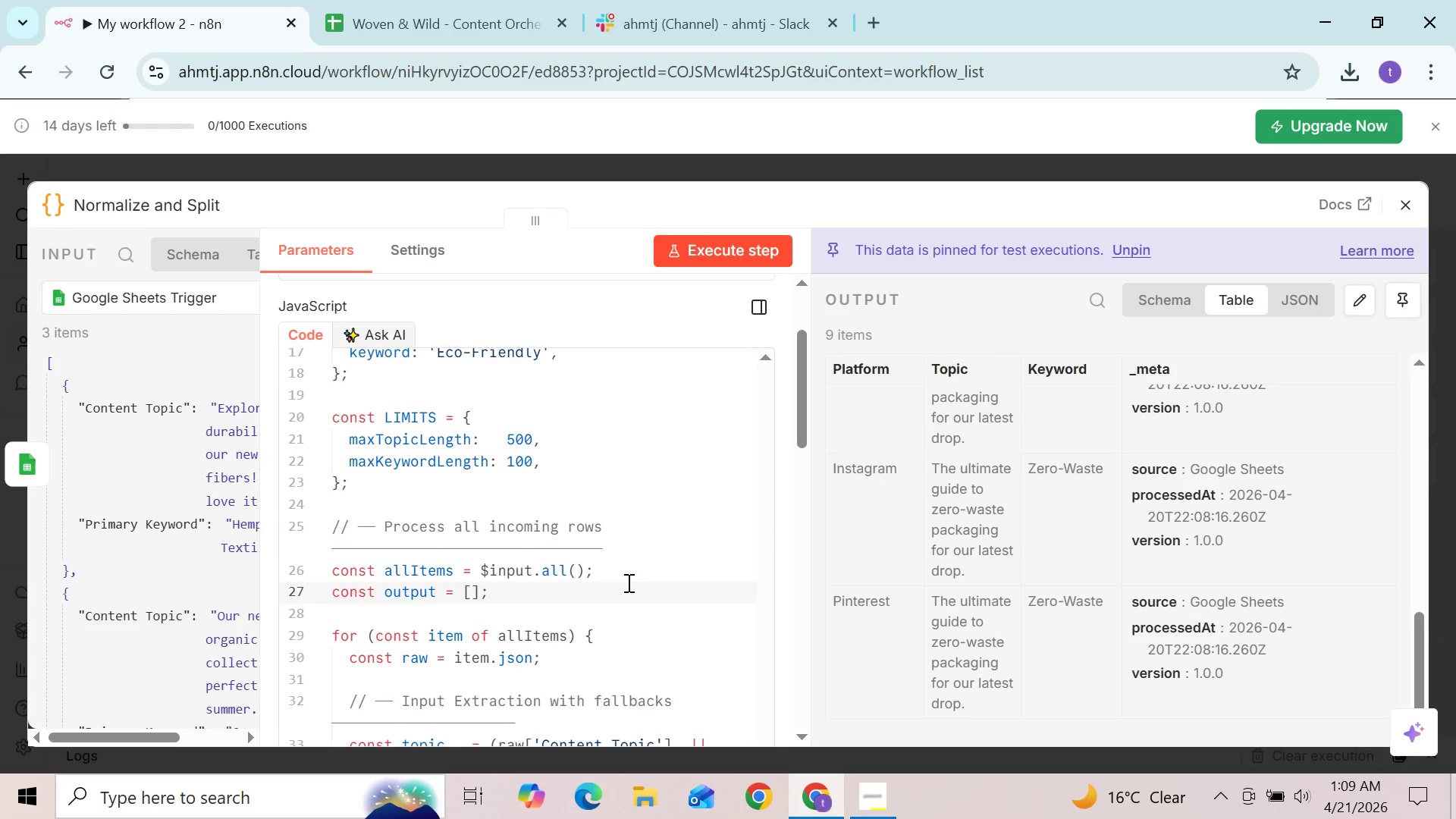 
wait(9.3)
 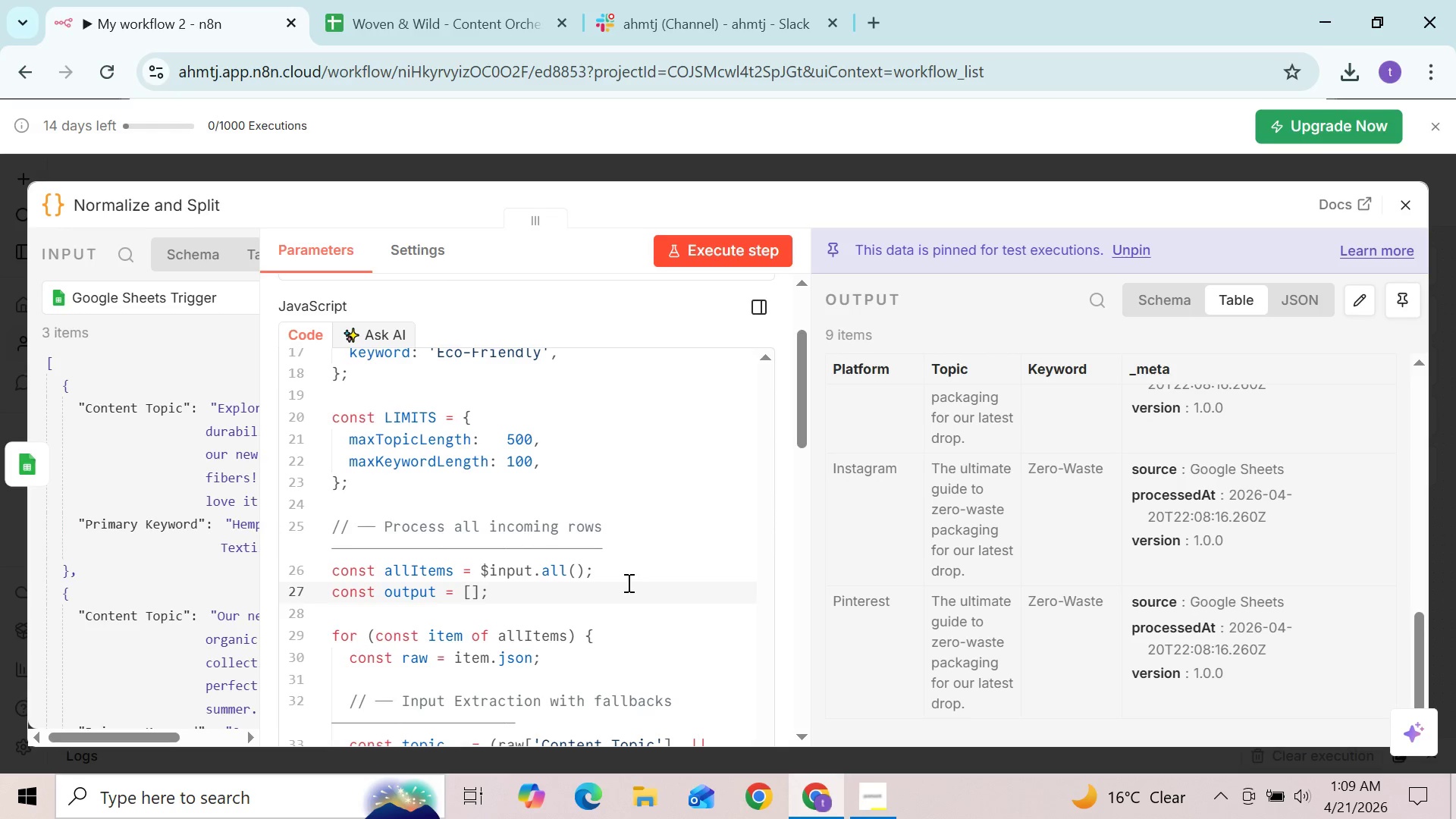 
double_click([643, 446])
 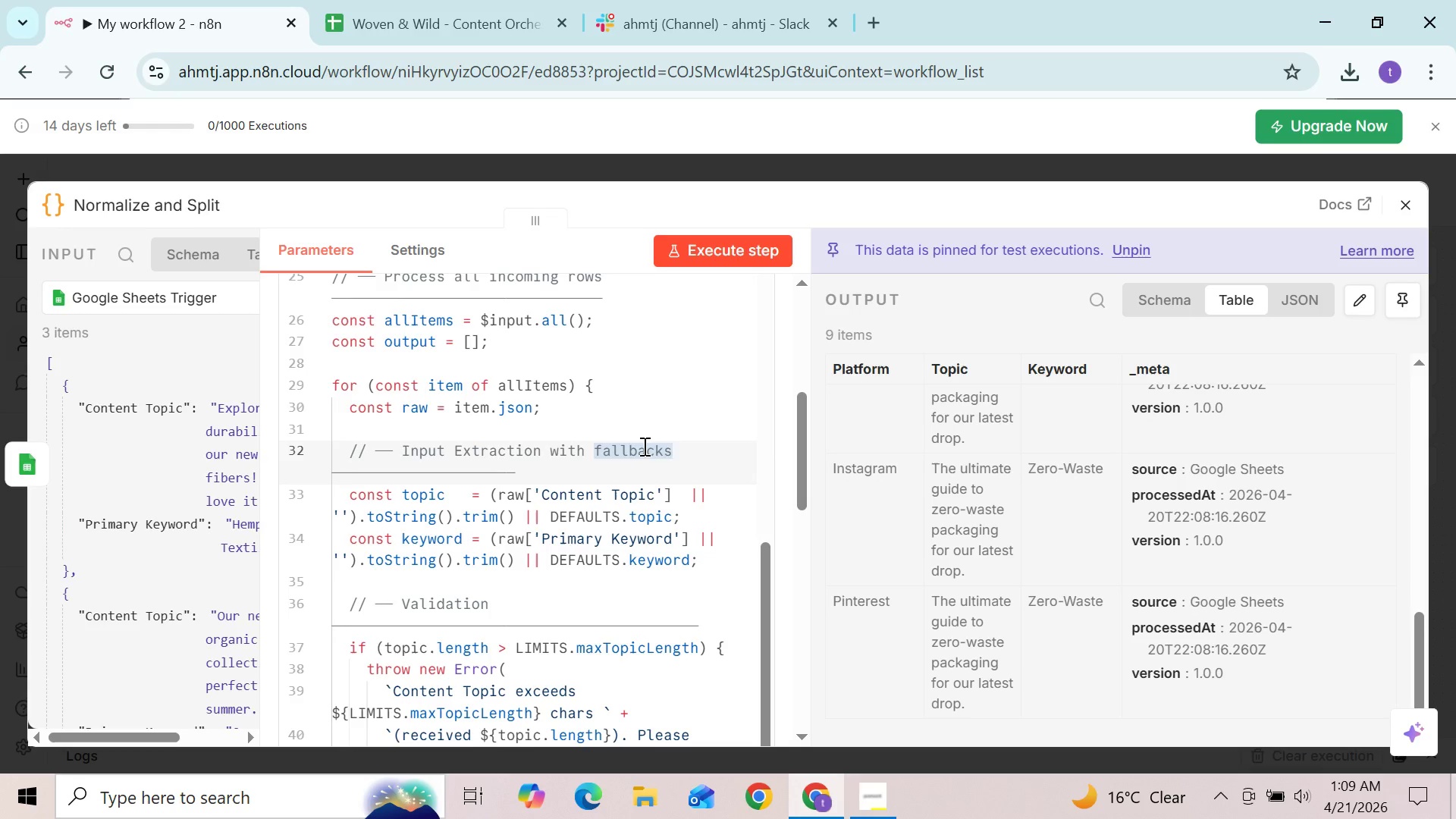 
type(fallbacks)
 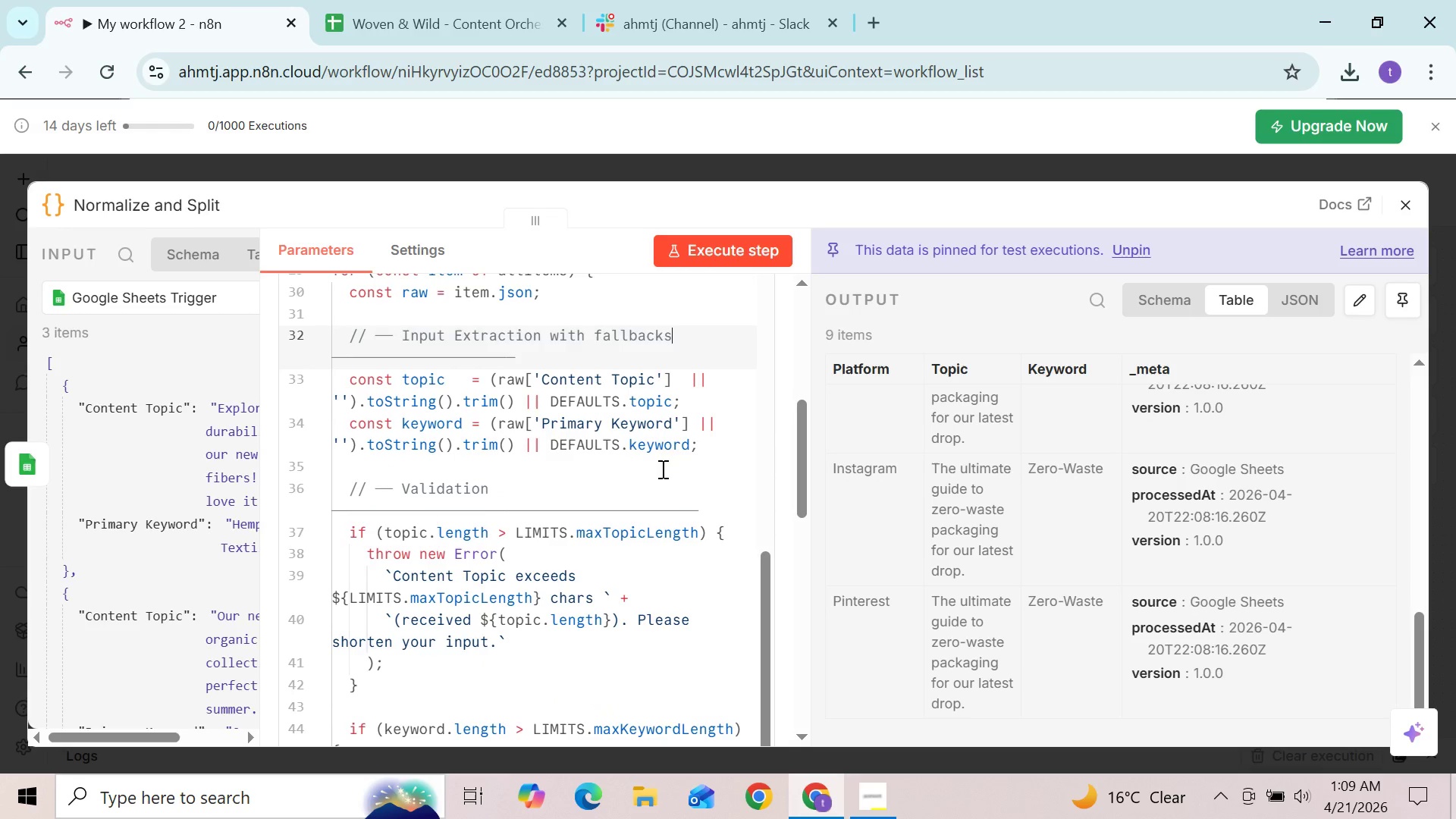 
left_click([599, 486])
 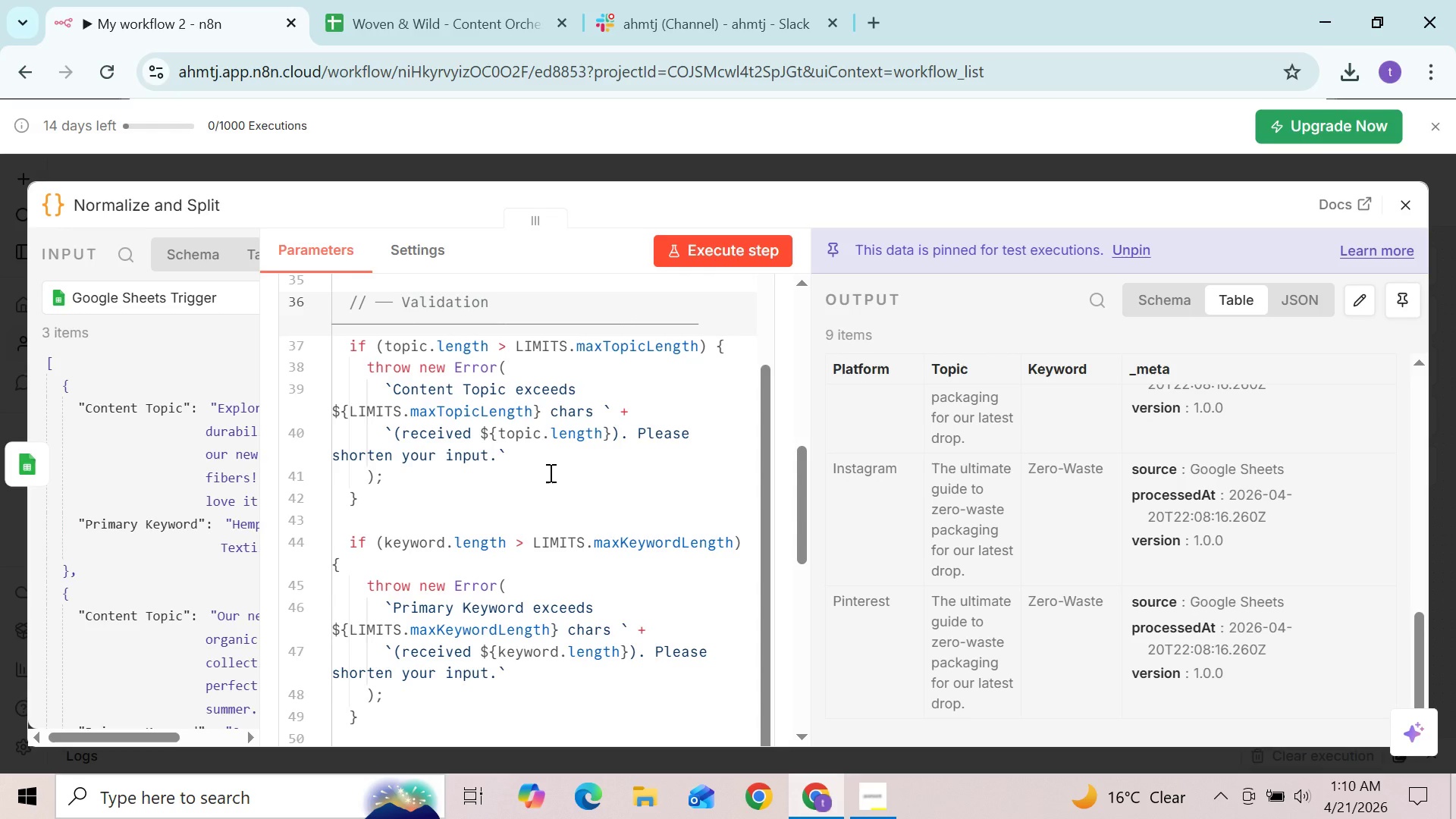 
wait(49.08)
 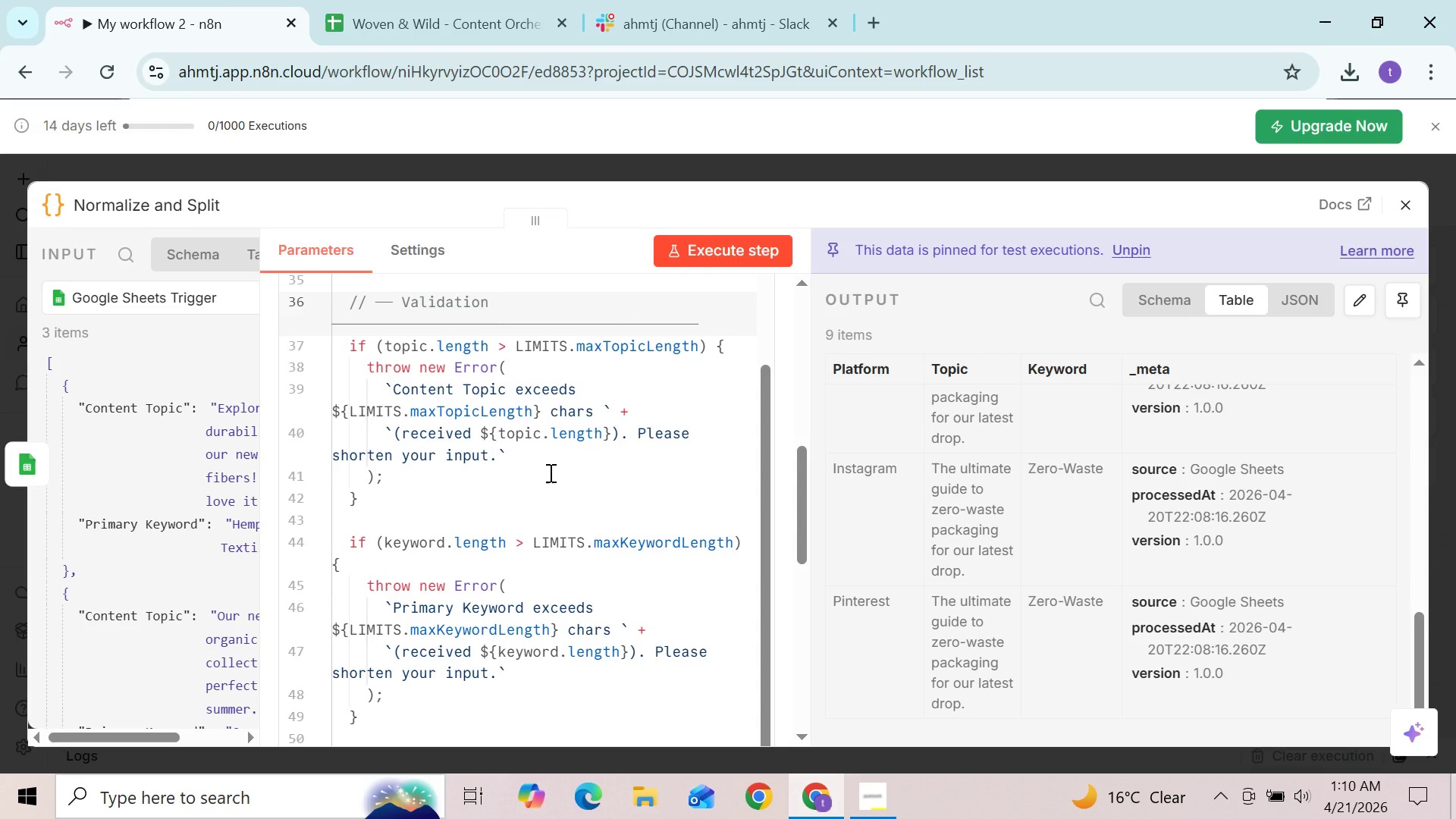 
double_click([447, 649])
 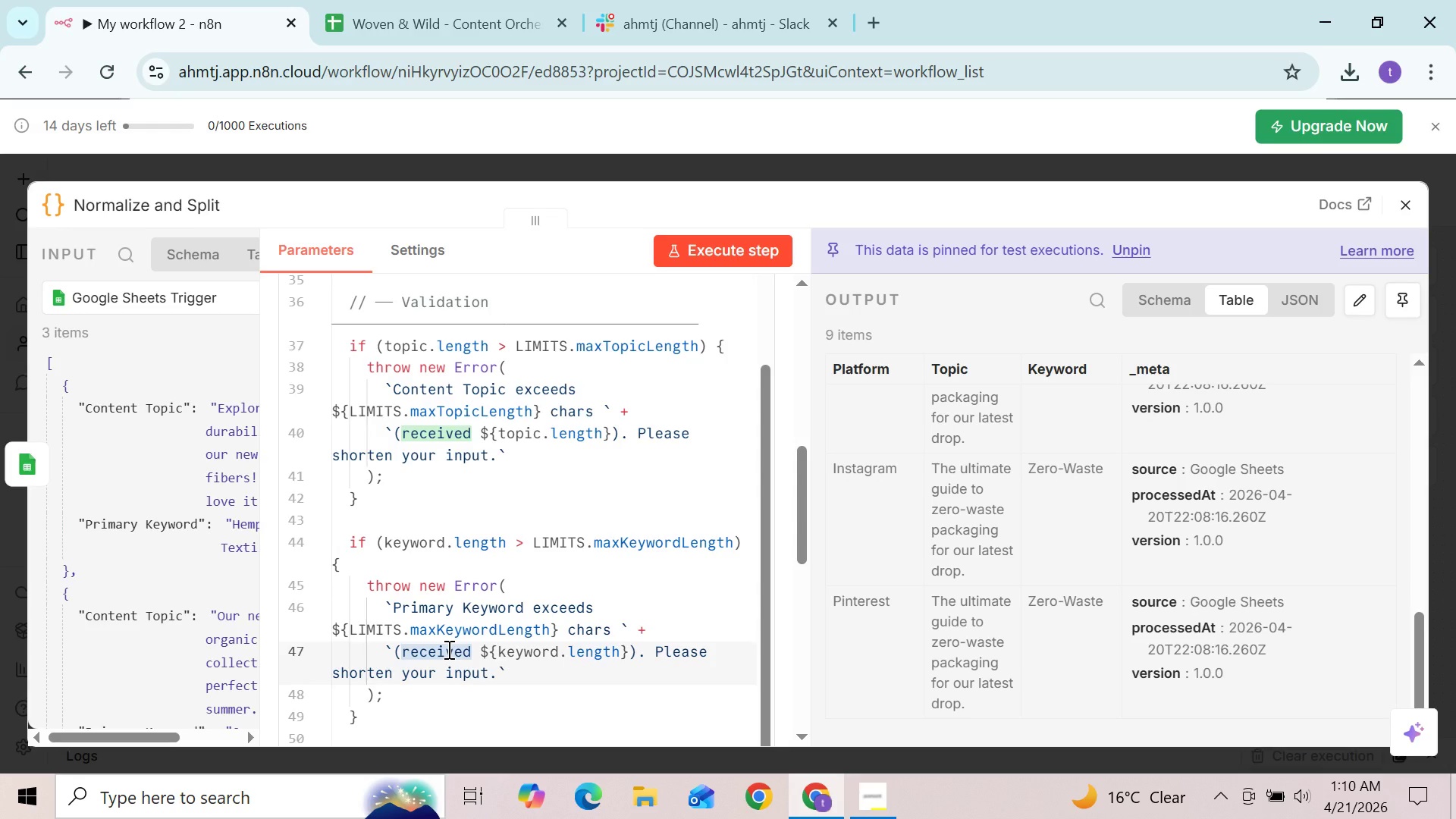 
type(received)
 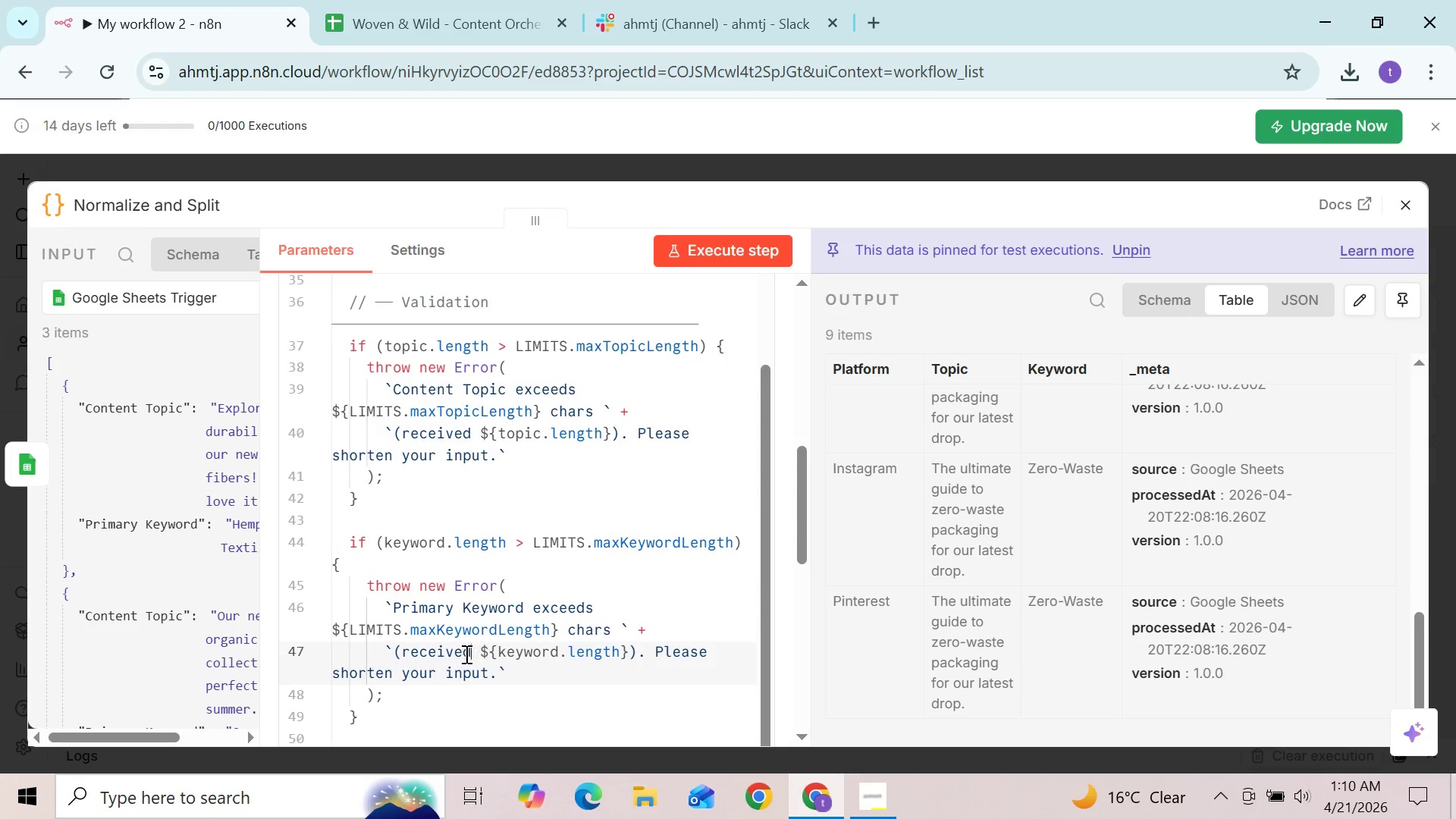 
left_click([462, 653])
 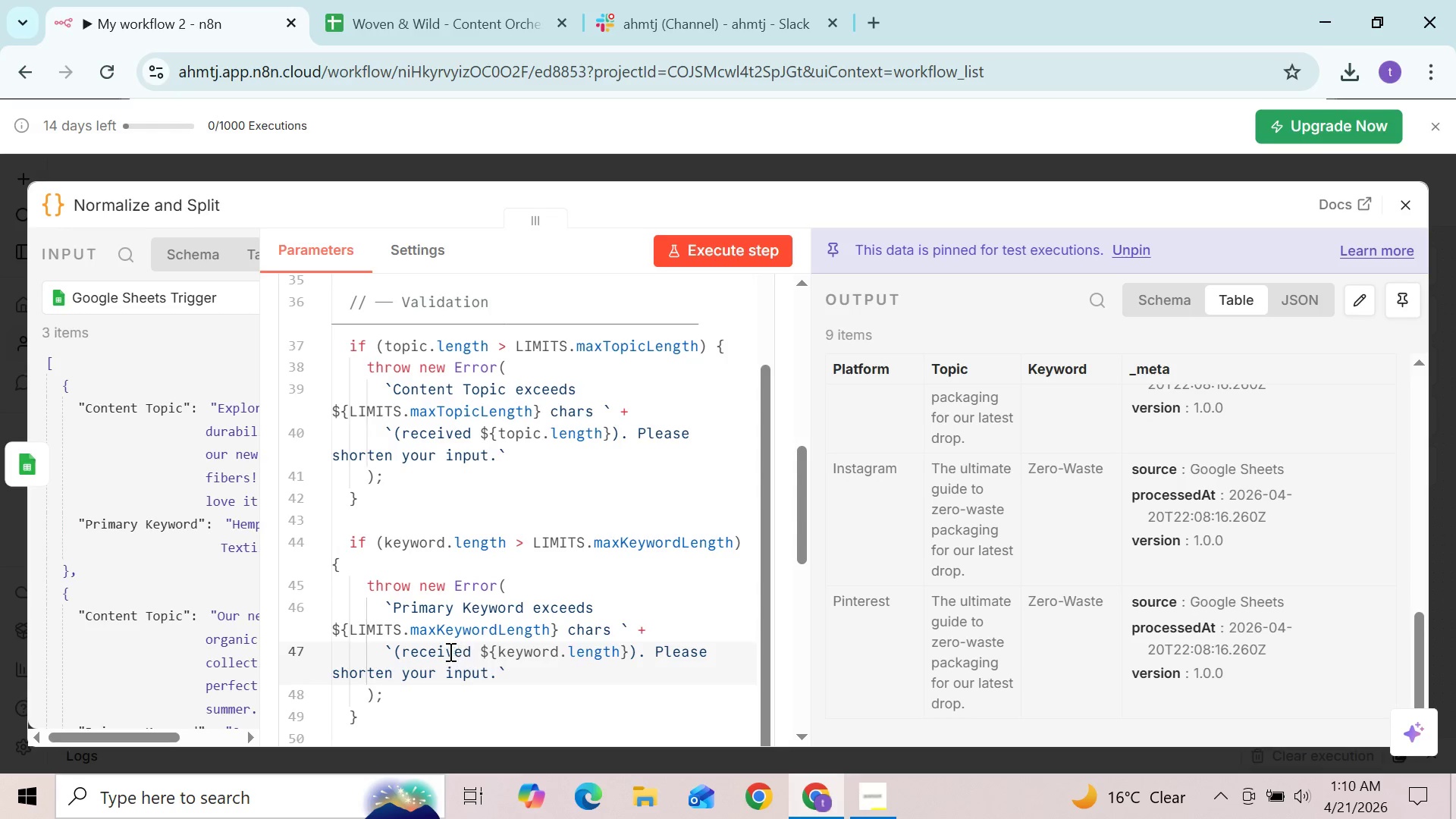 
left_click([447, 651])
 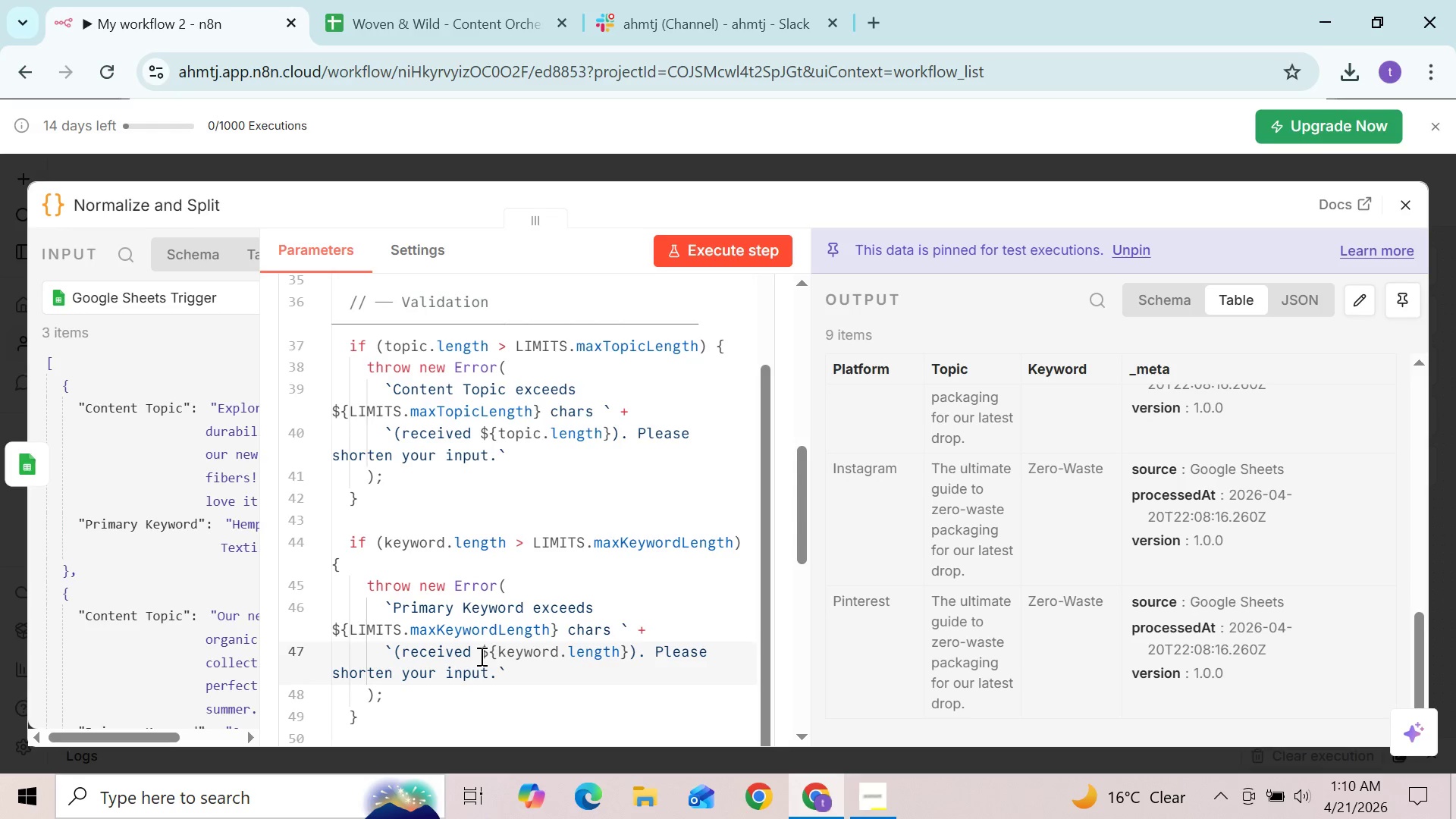 
key(Control+Z)
 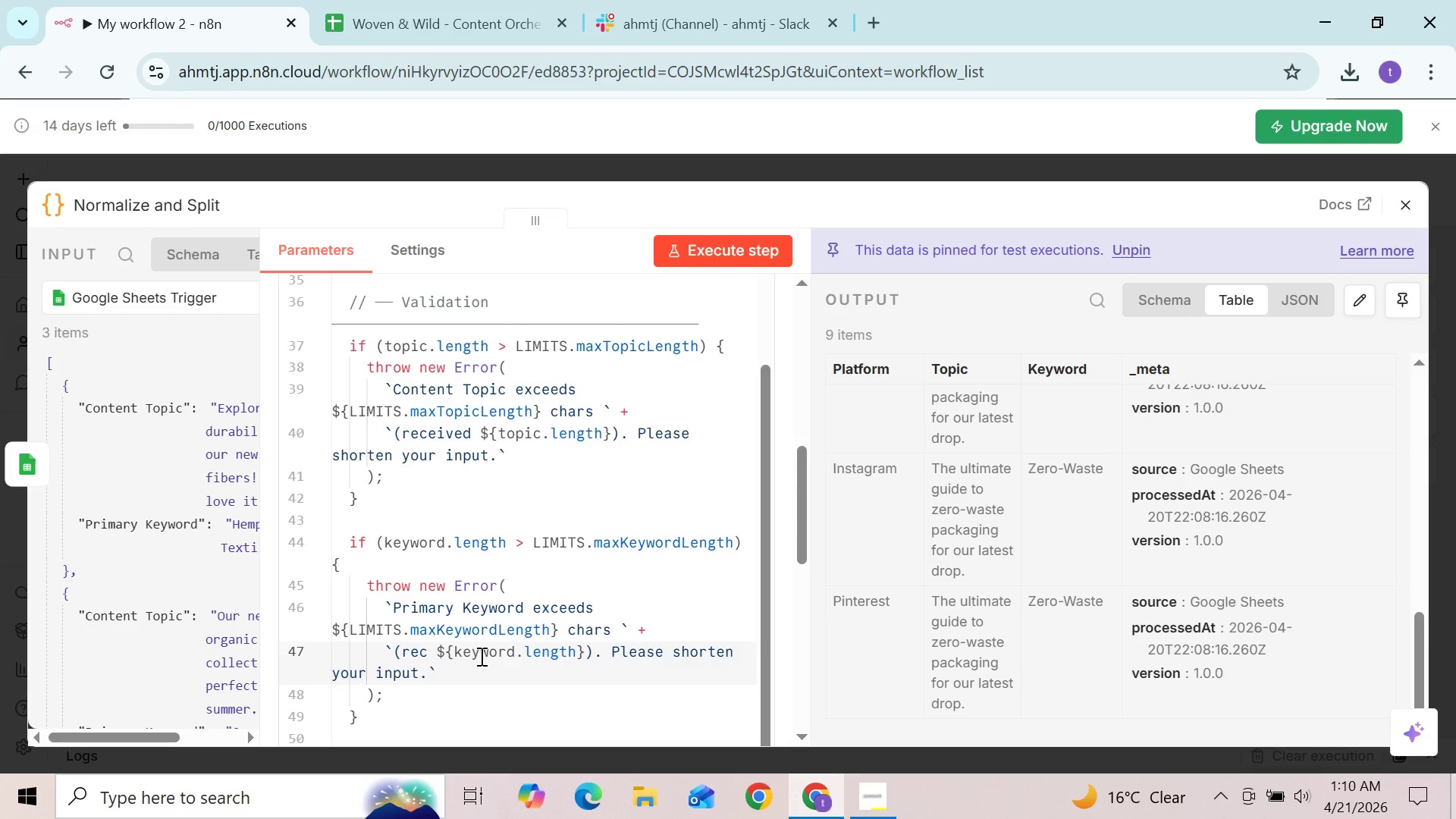 
key(Control+Z)
 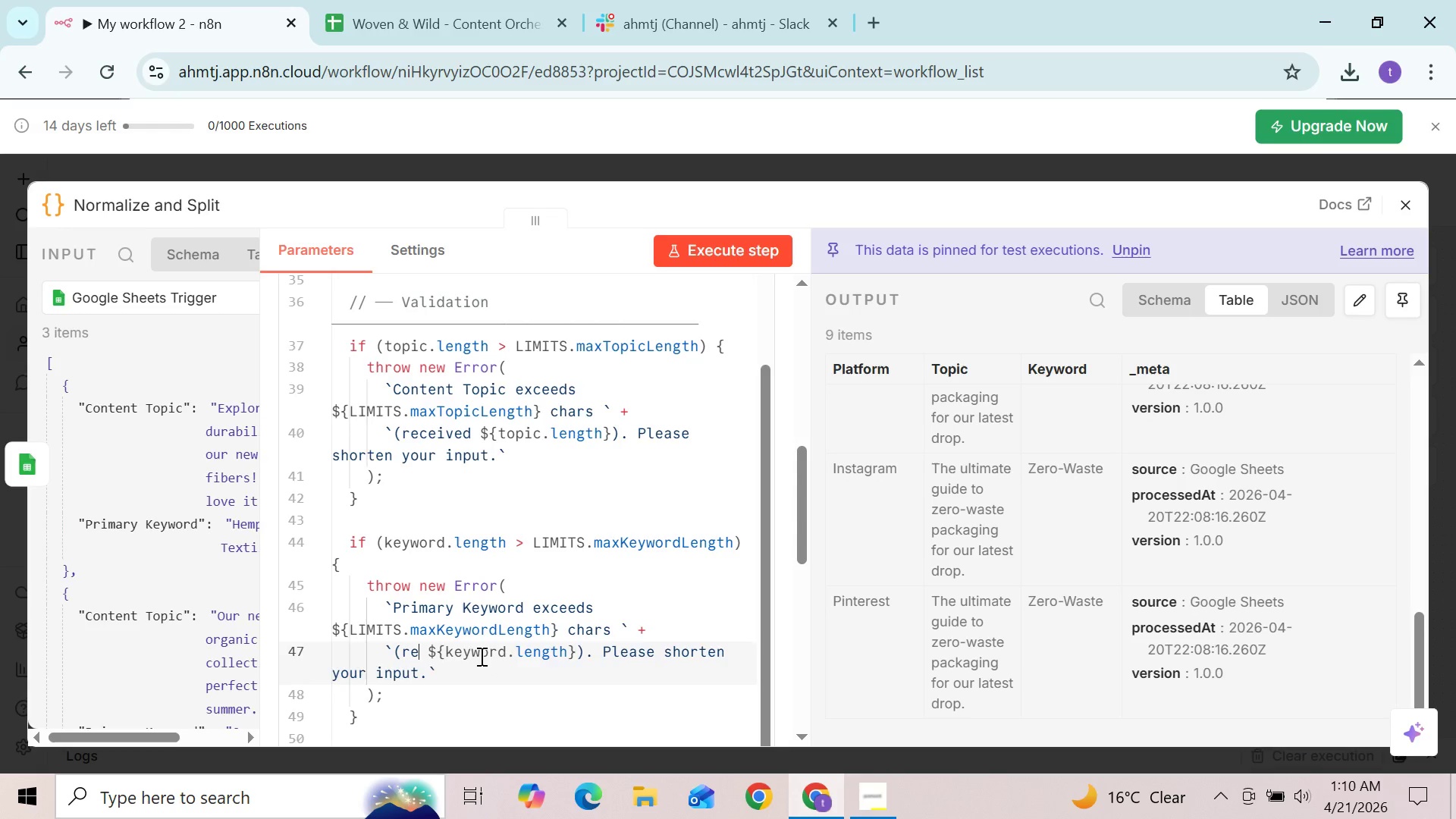 
key(Control+Z)
 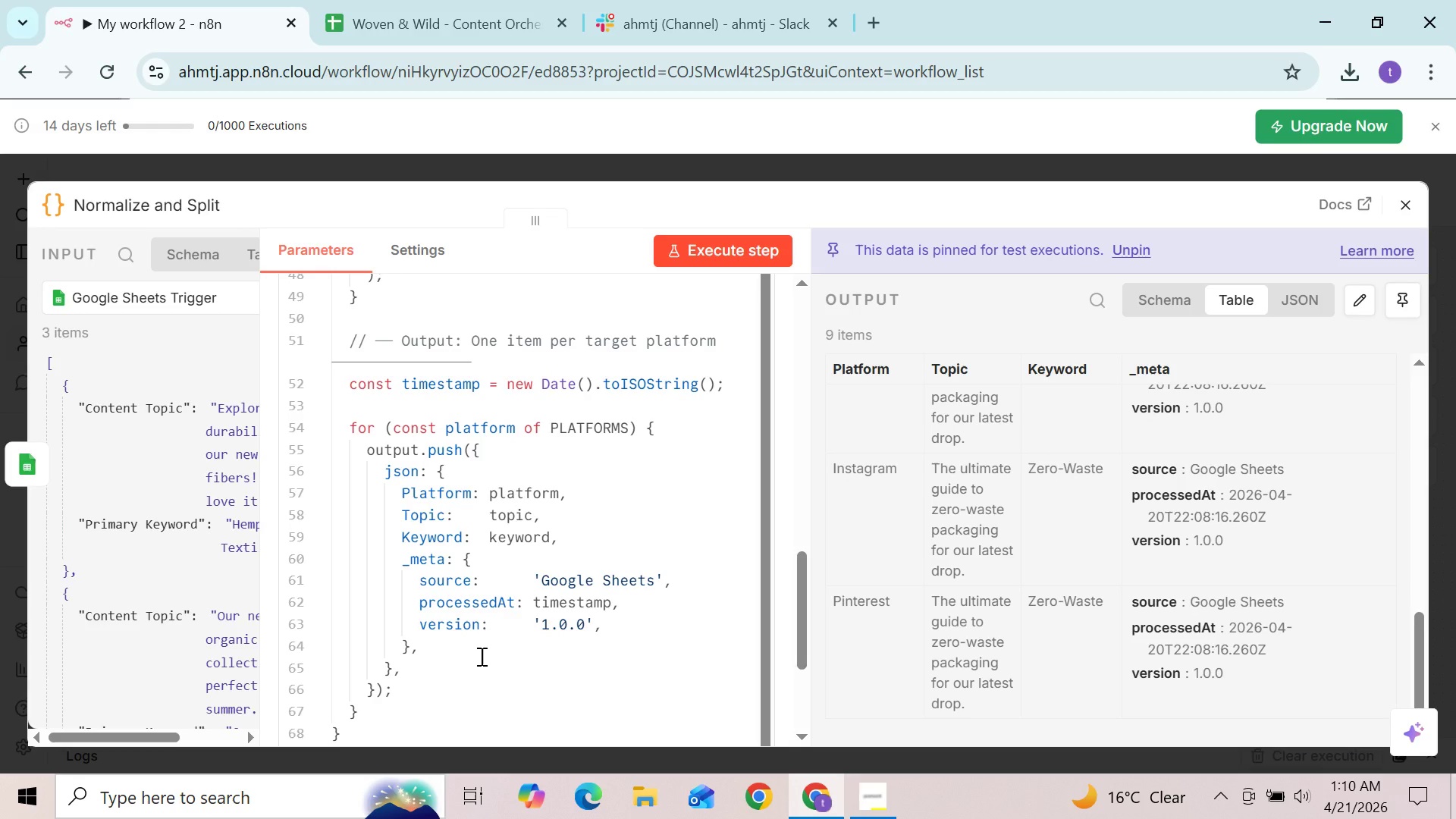 
wait(25.11)
 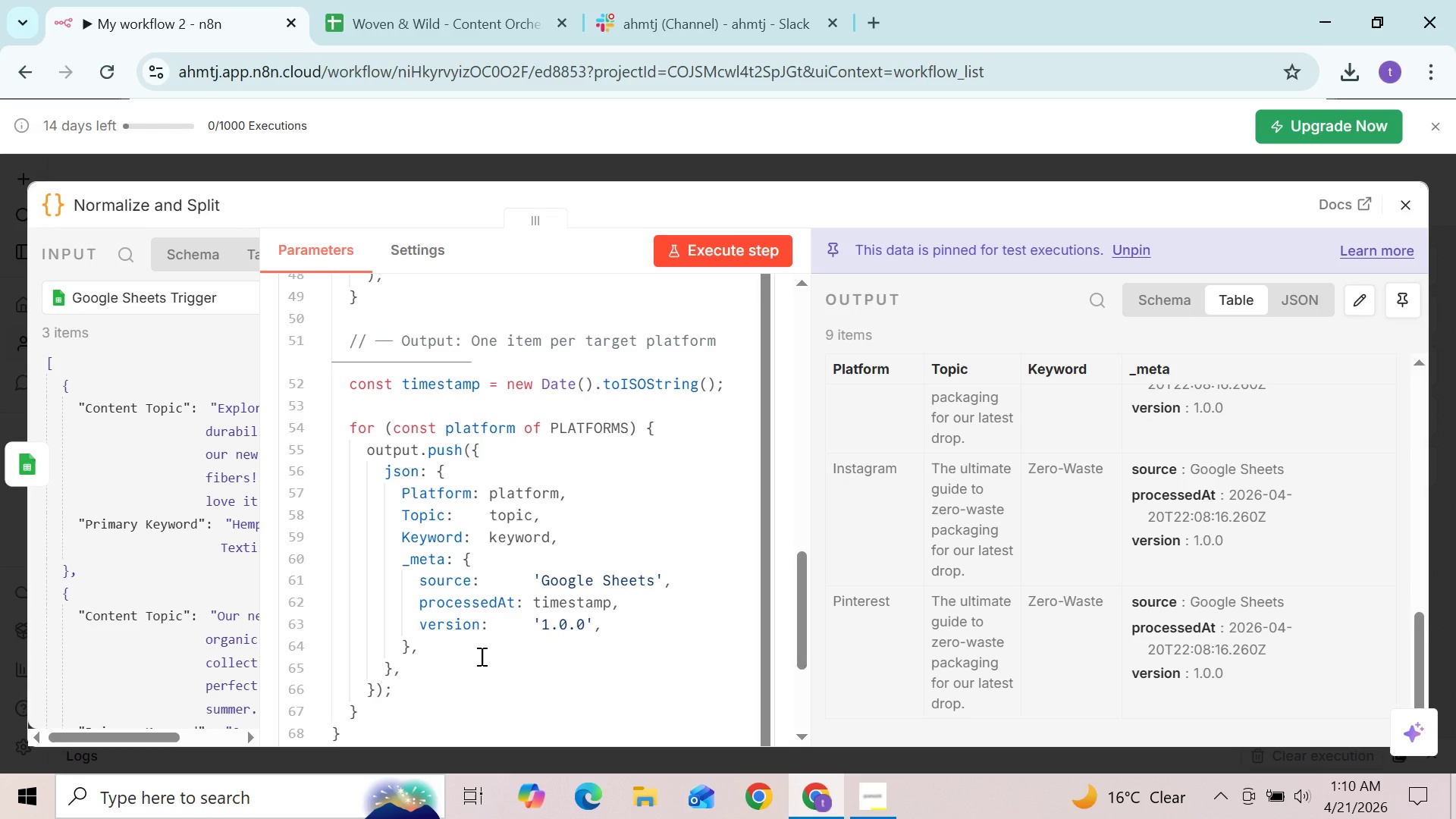 
double_click([416, 726])
 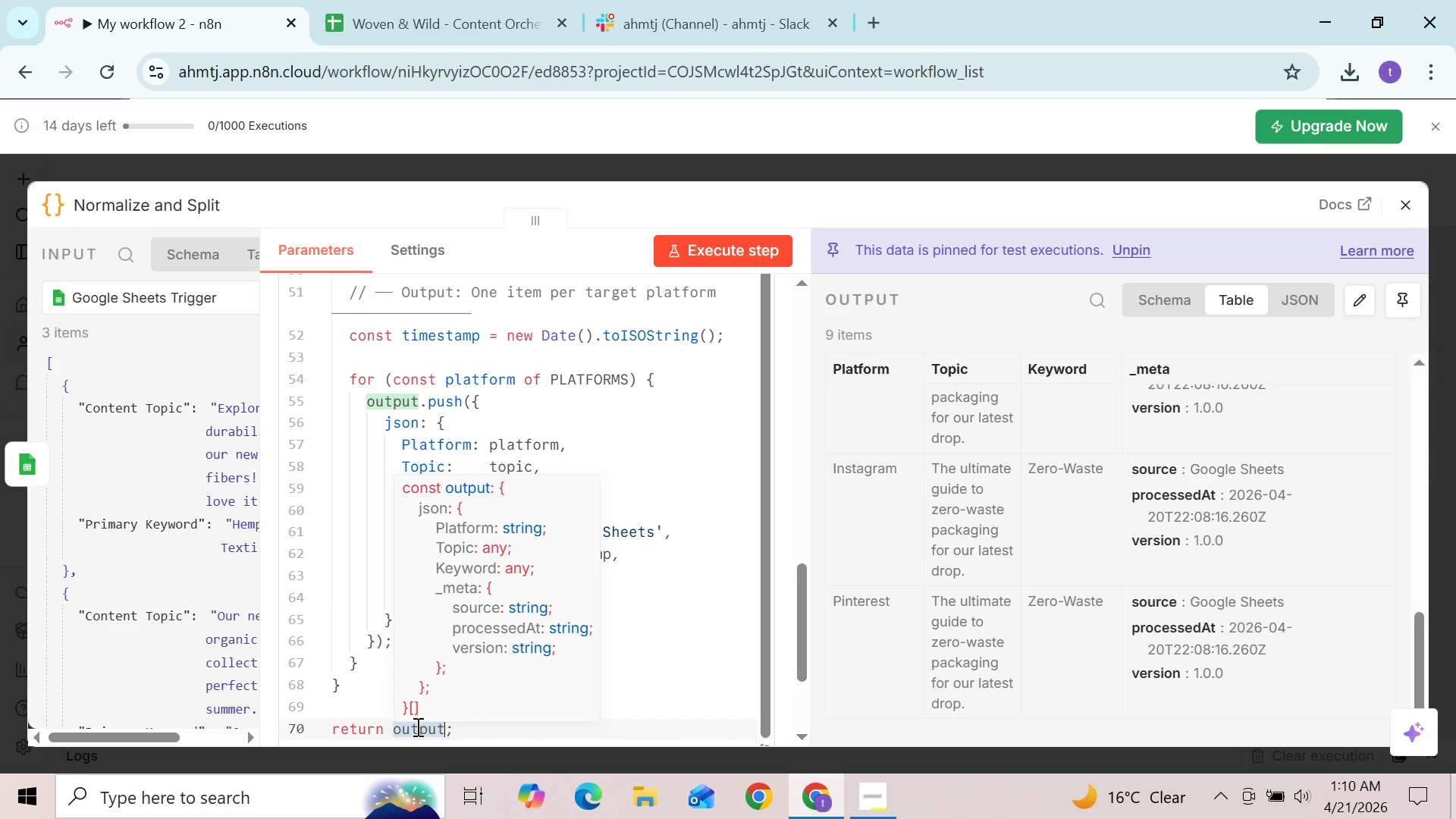 
type(output)
 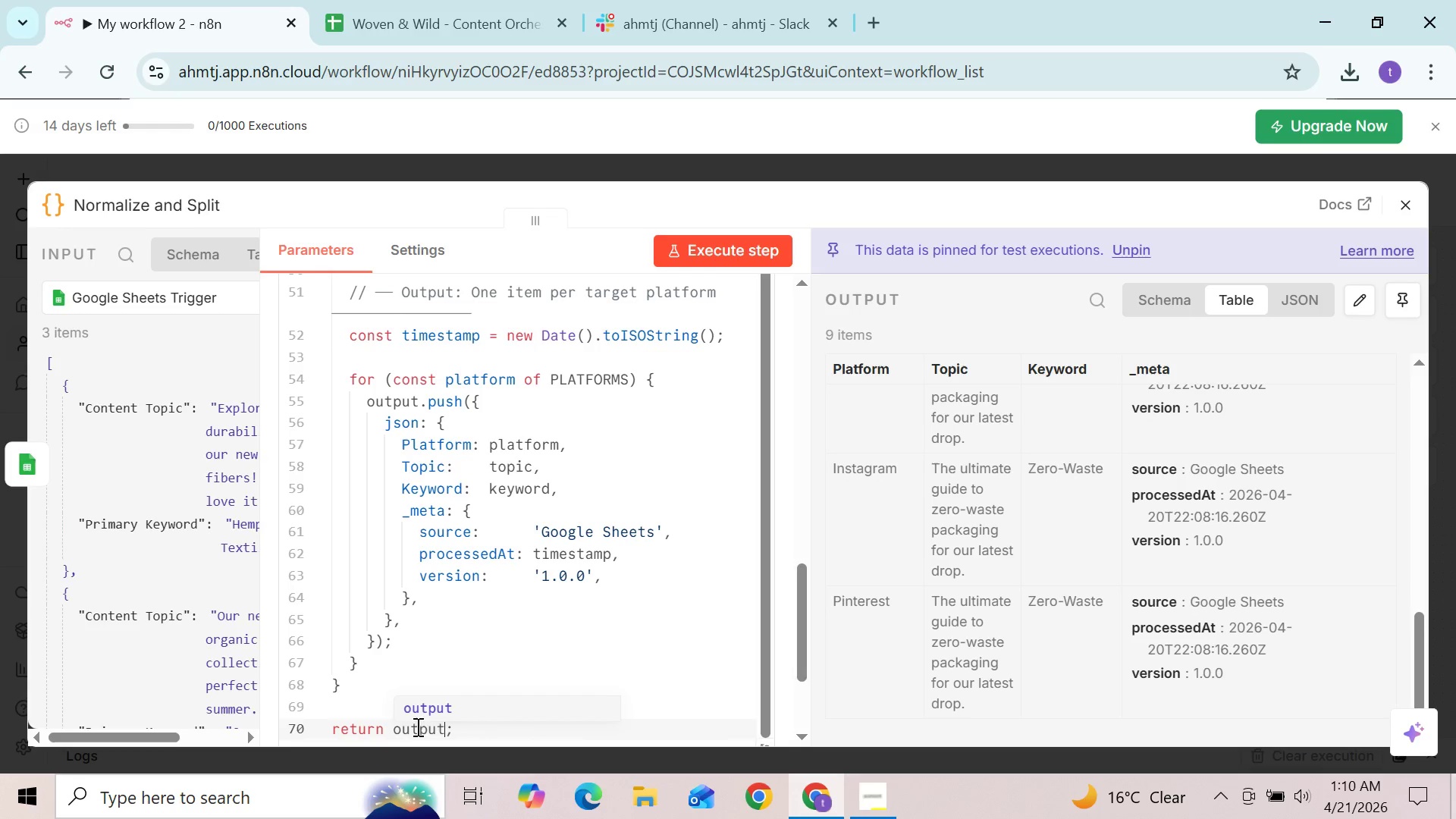 
left_click([432, 704])
 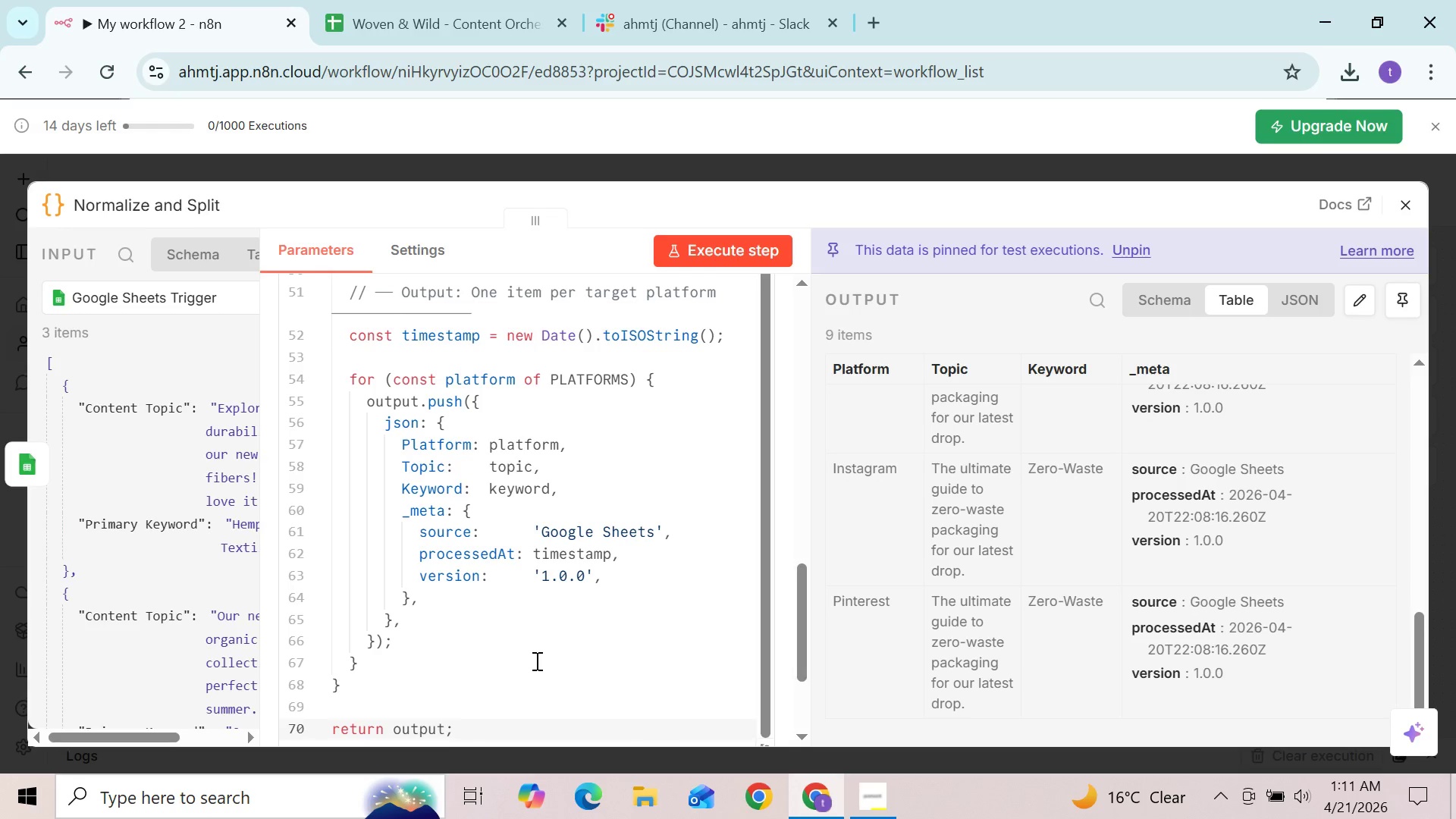 
wait(11.81)
 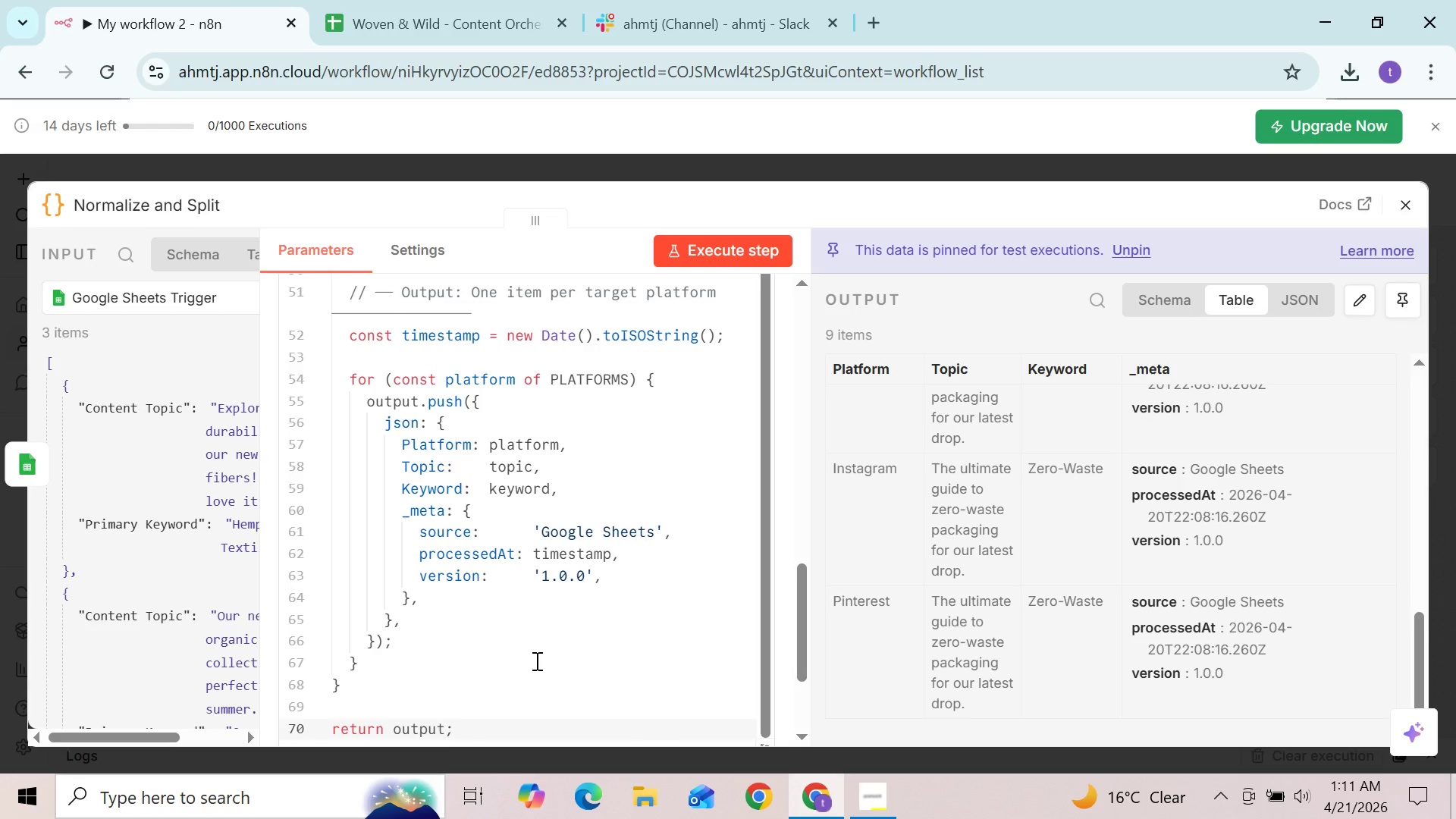 
left_click([1126, 250])
 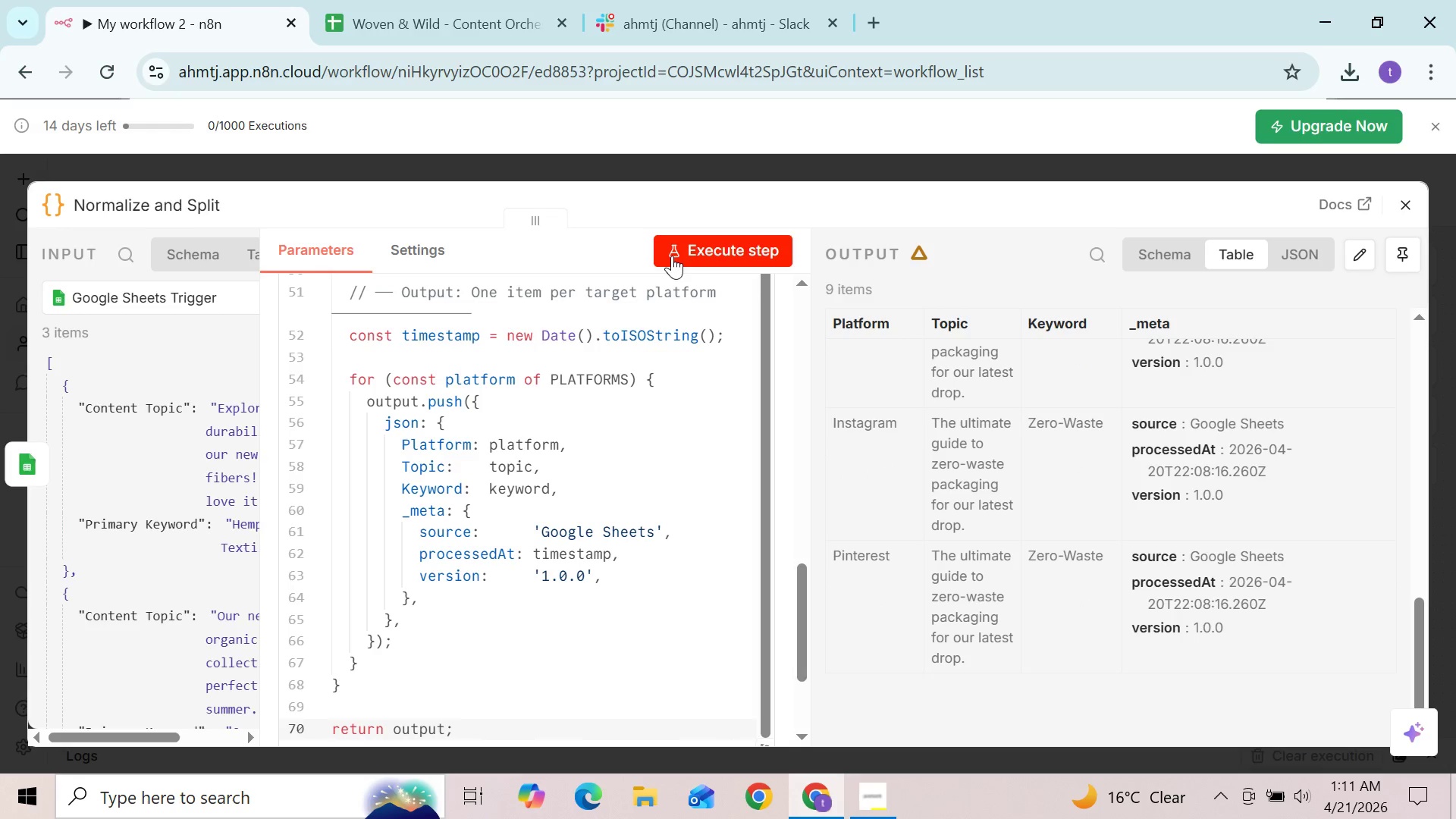 
left_click([726, 243])
 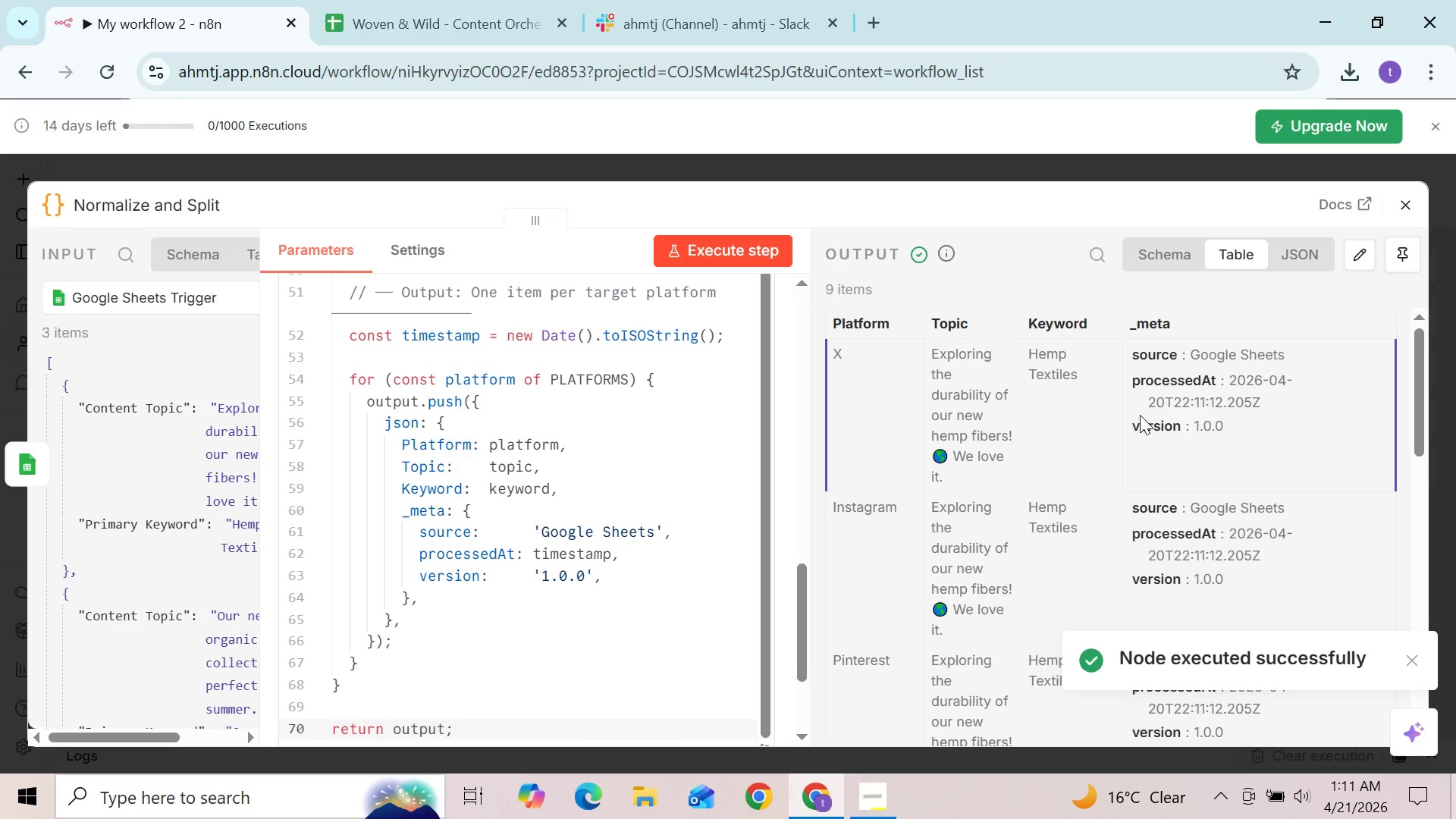 
left_click([1396, 257])
 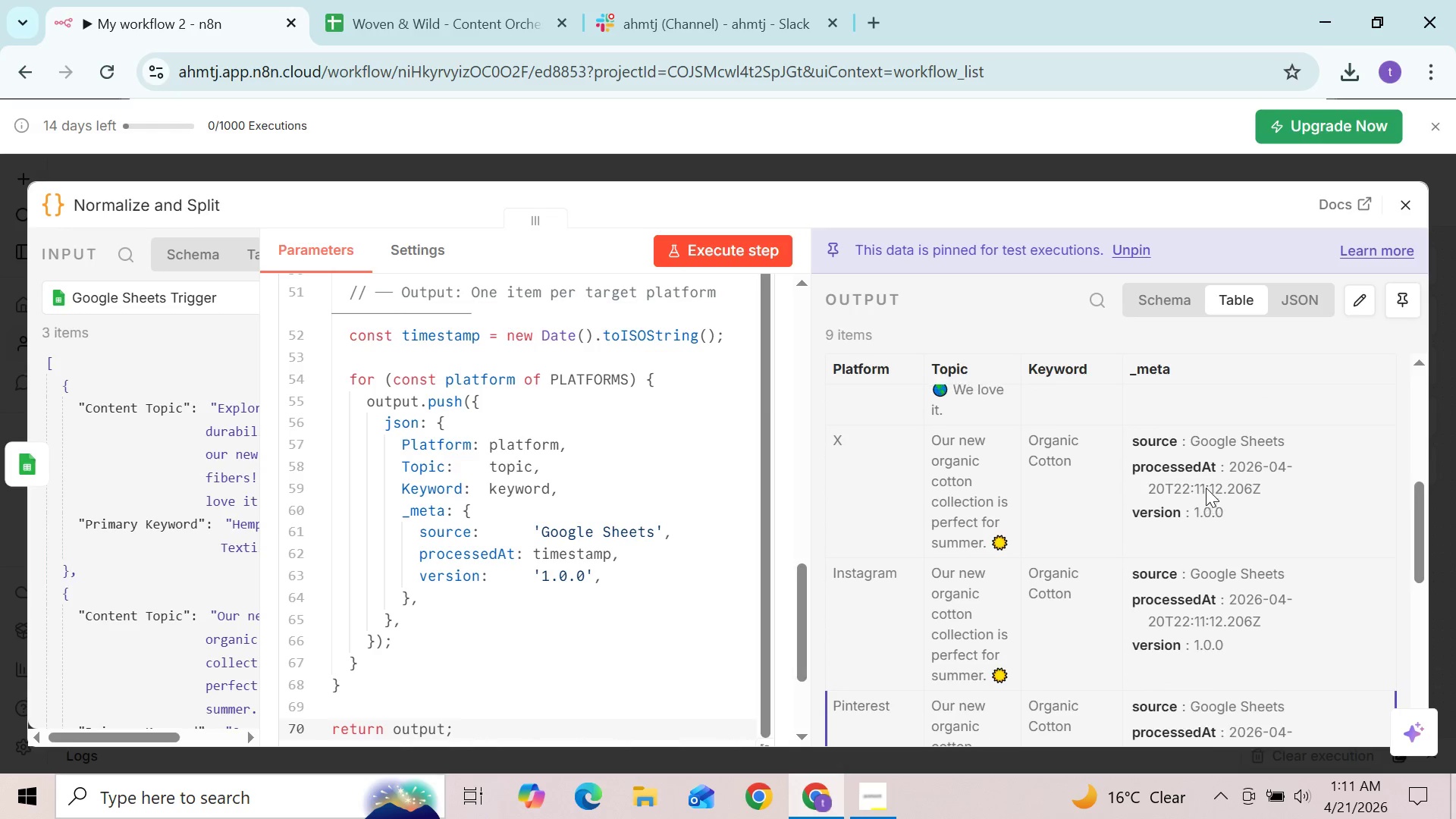 
wait(6.12)
 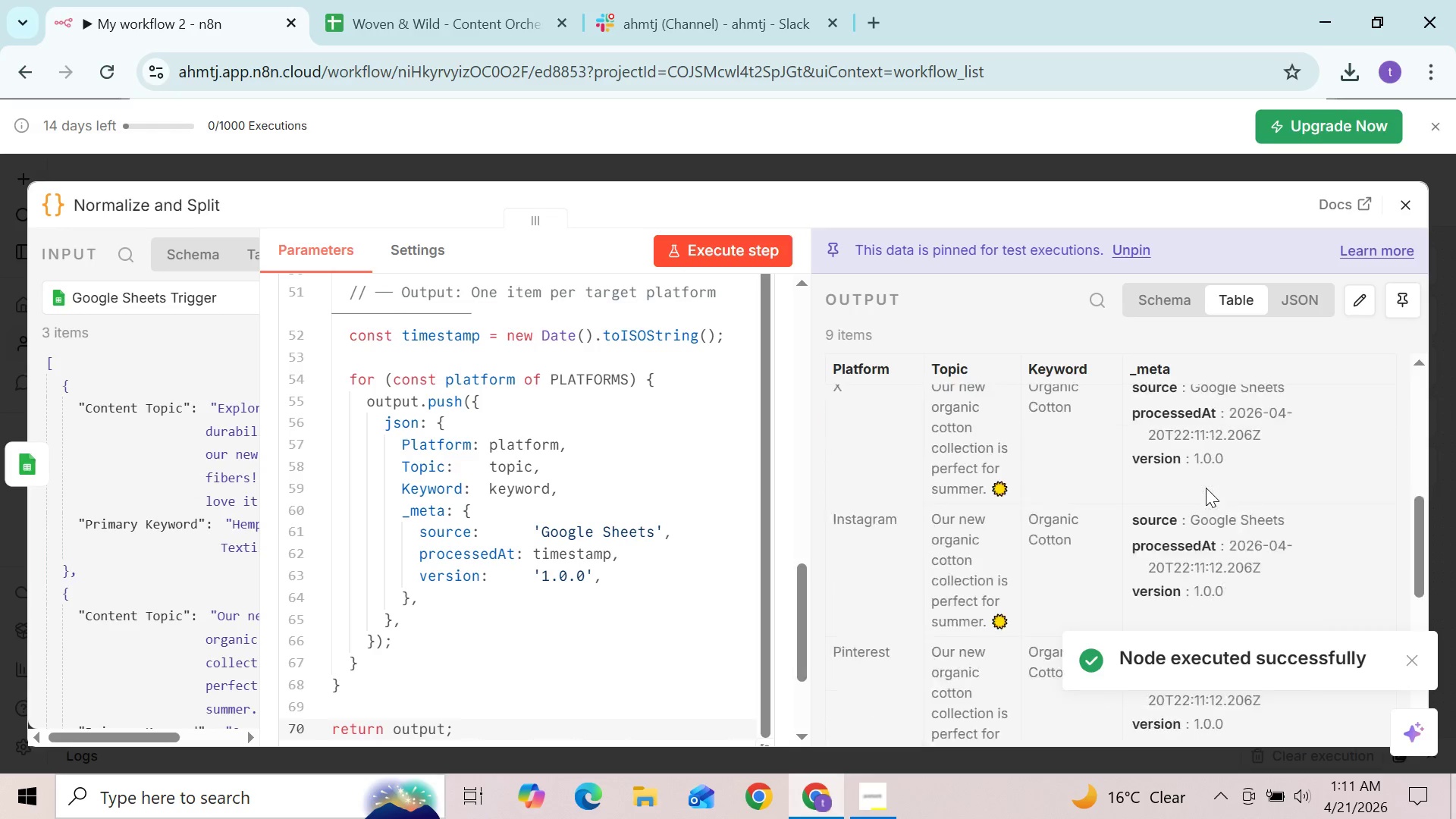 
left_click([1160, 308])
 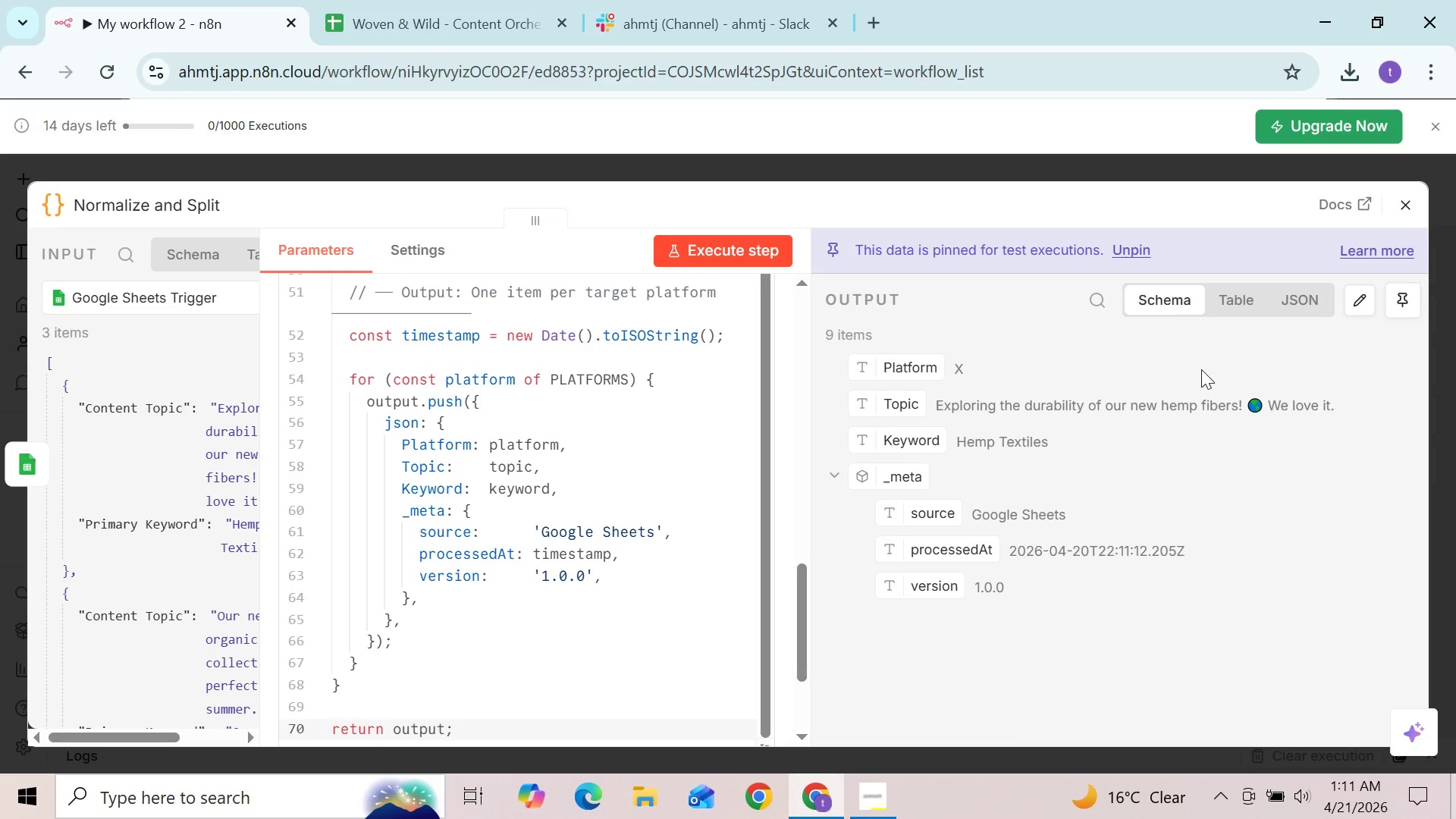 
wait(5.12)
 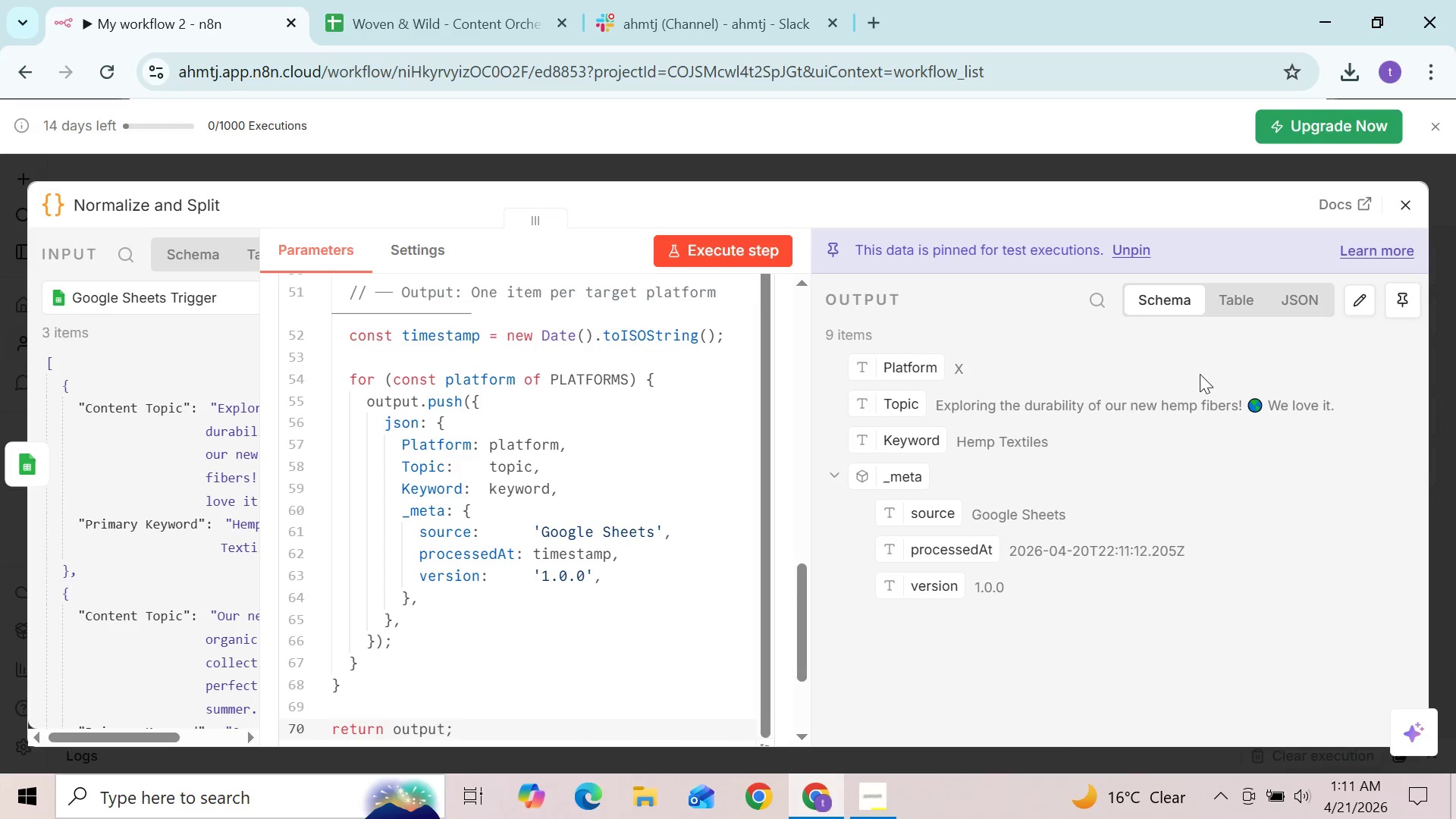 
left_click([1238, 309])
 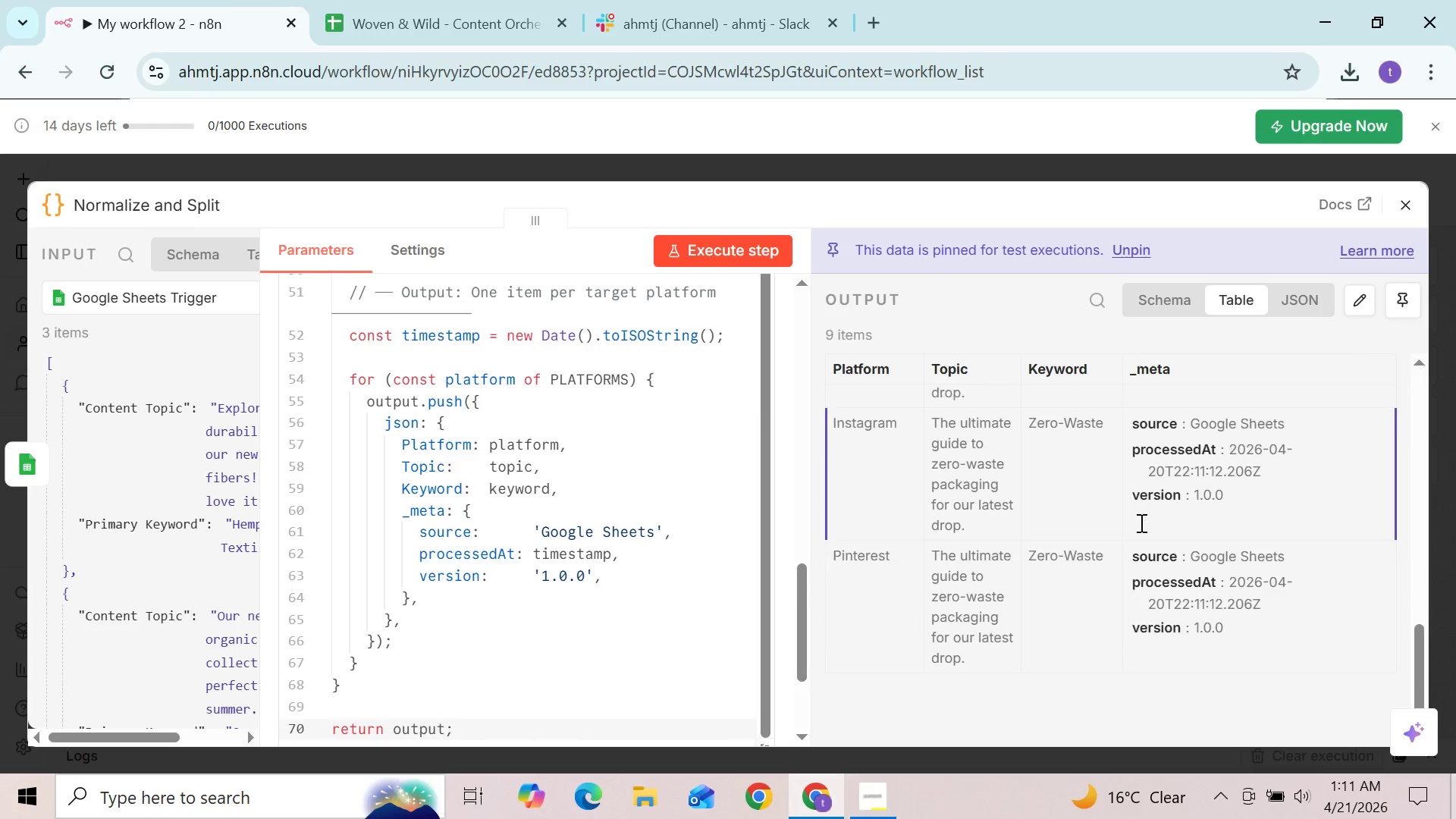 
left_click([1298, 297])
 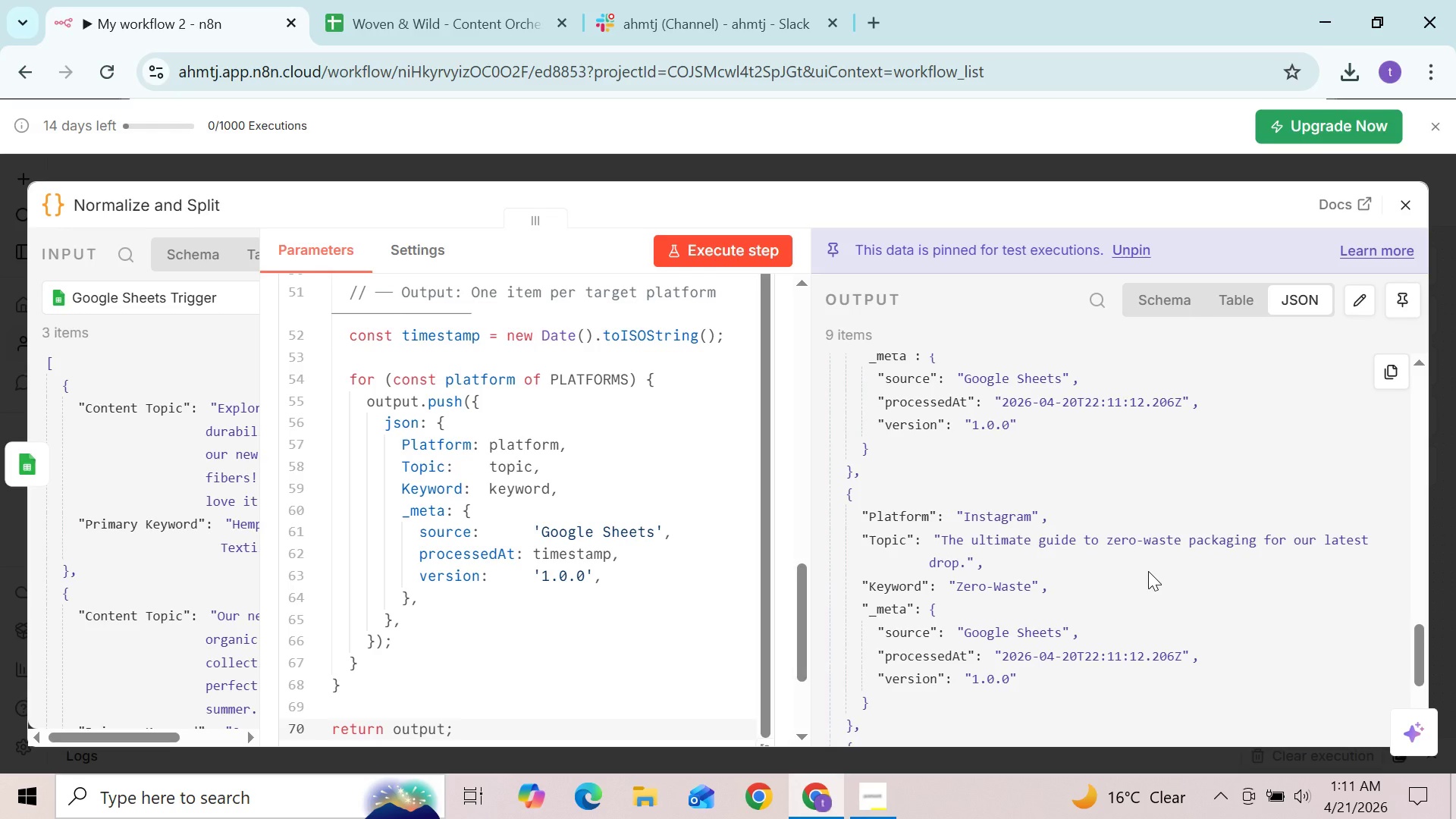 
wait(31.61)
 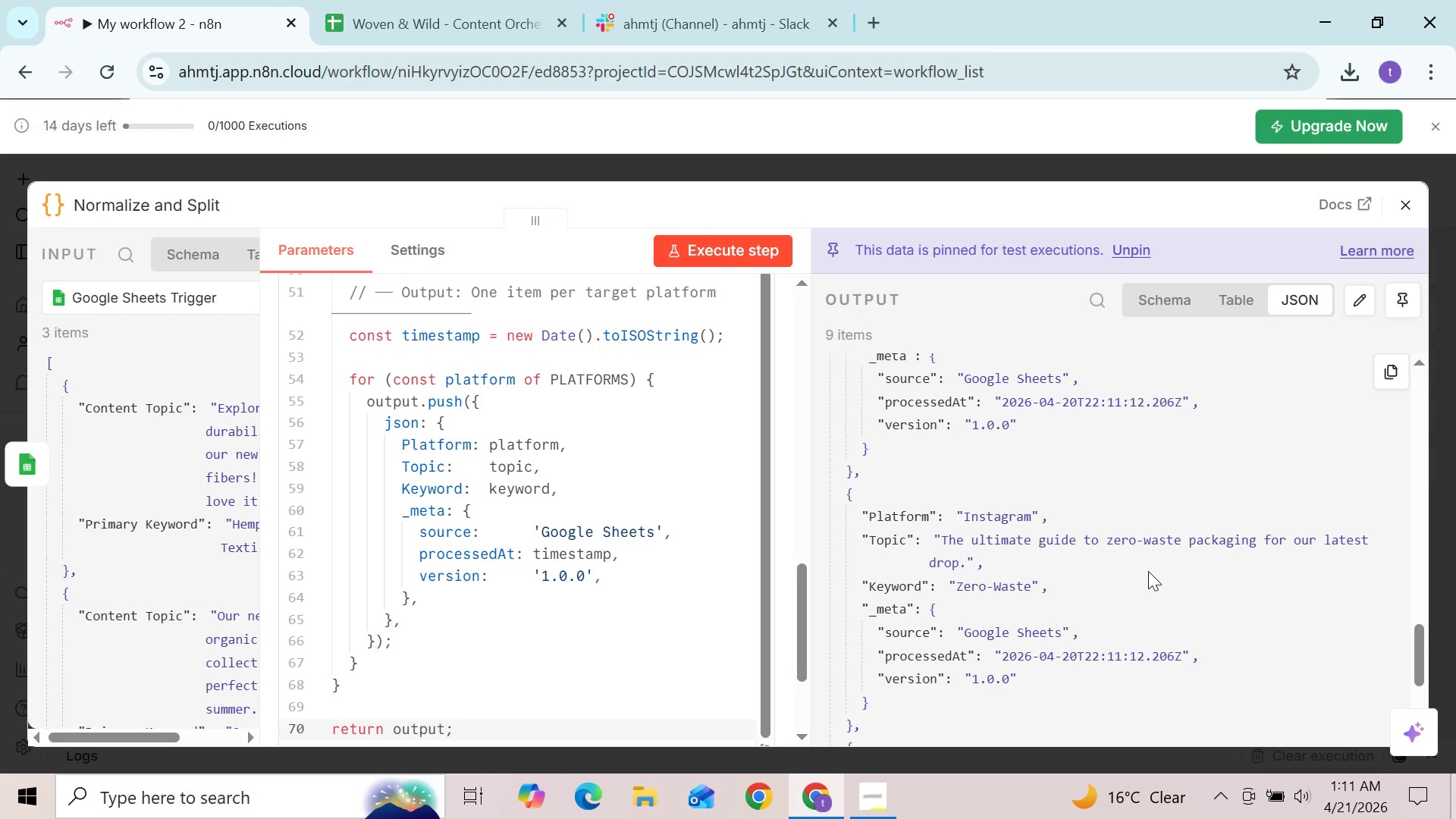 
right_click([1148, 571])
 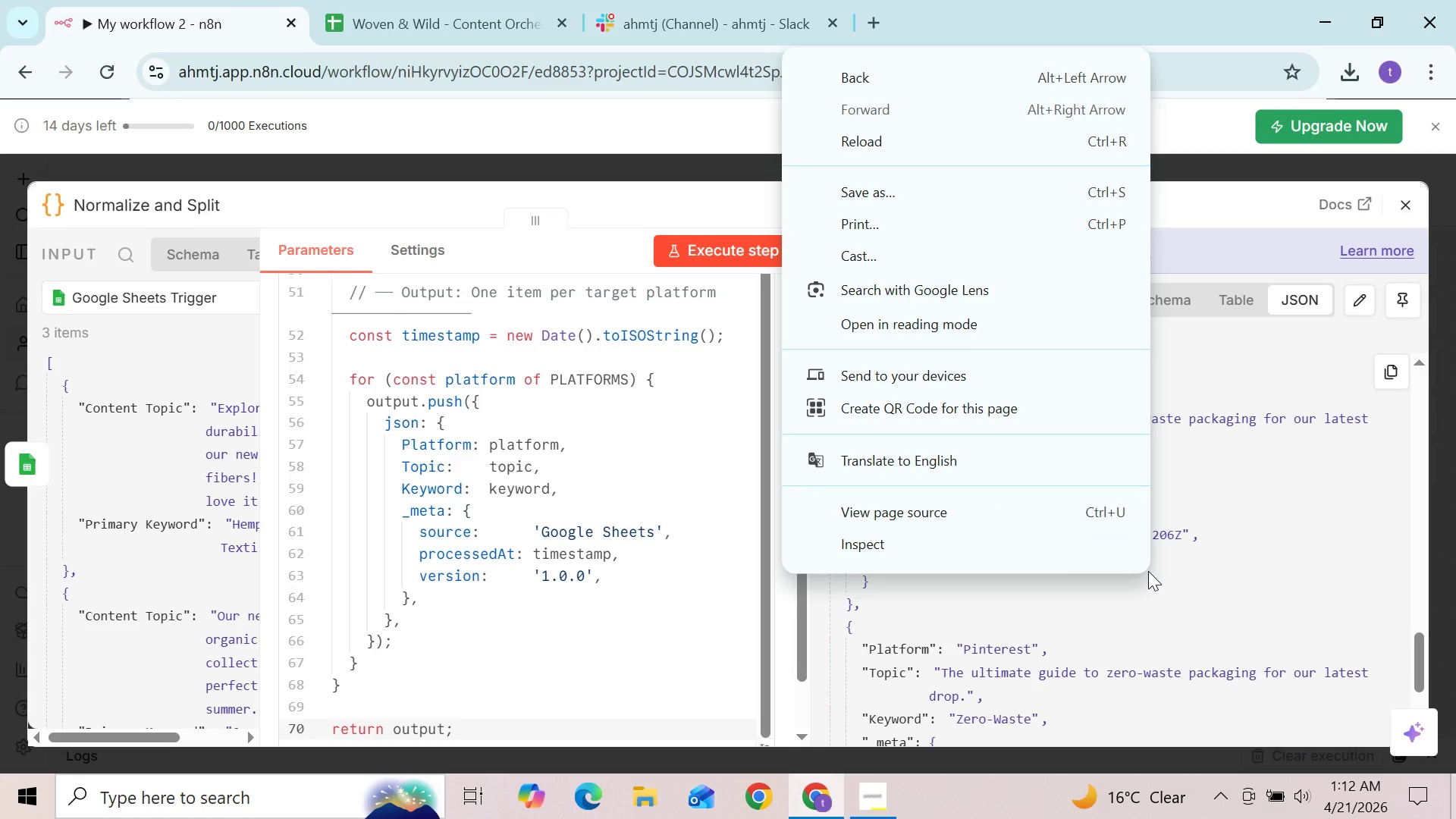 
left_click([1200, 571])
 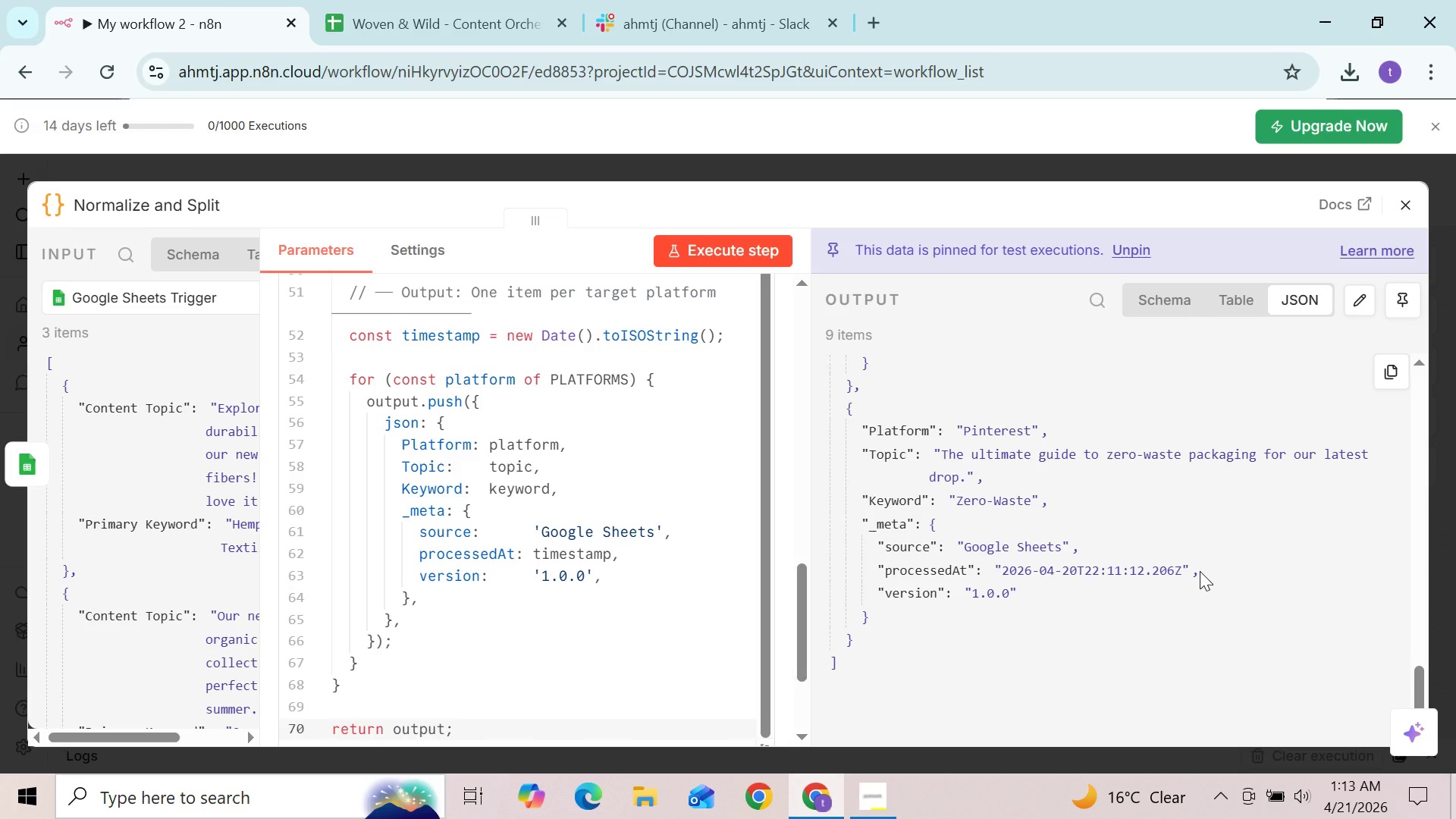 
wait(92.59)
 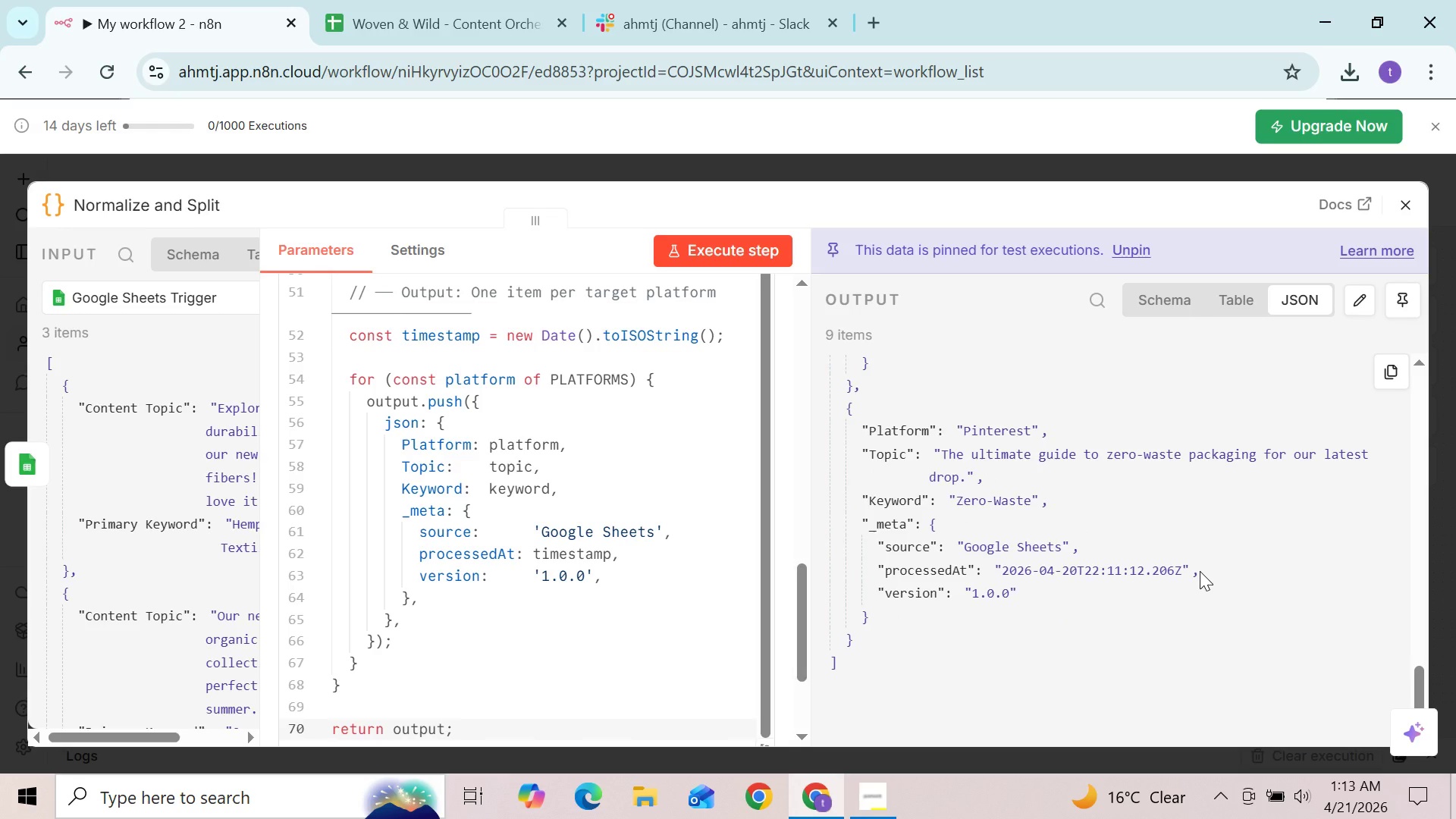 
left_click([883, 783])